 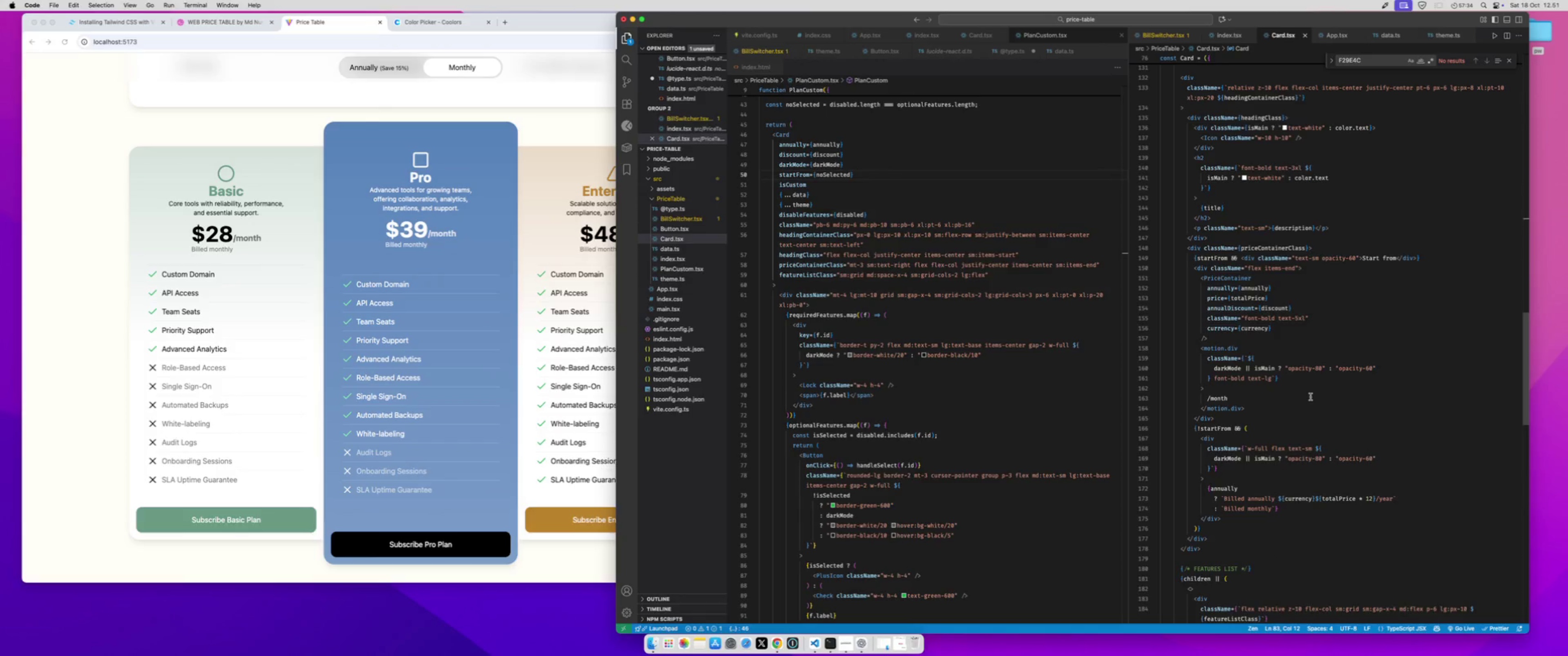 
left_click([1305, 395])
 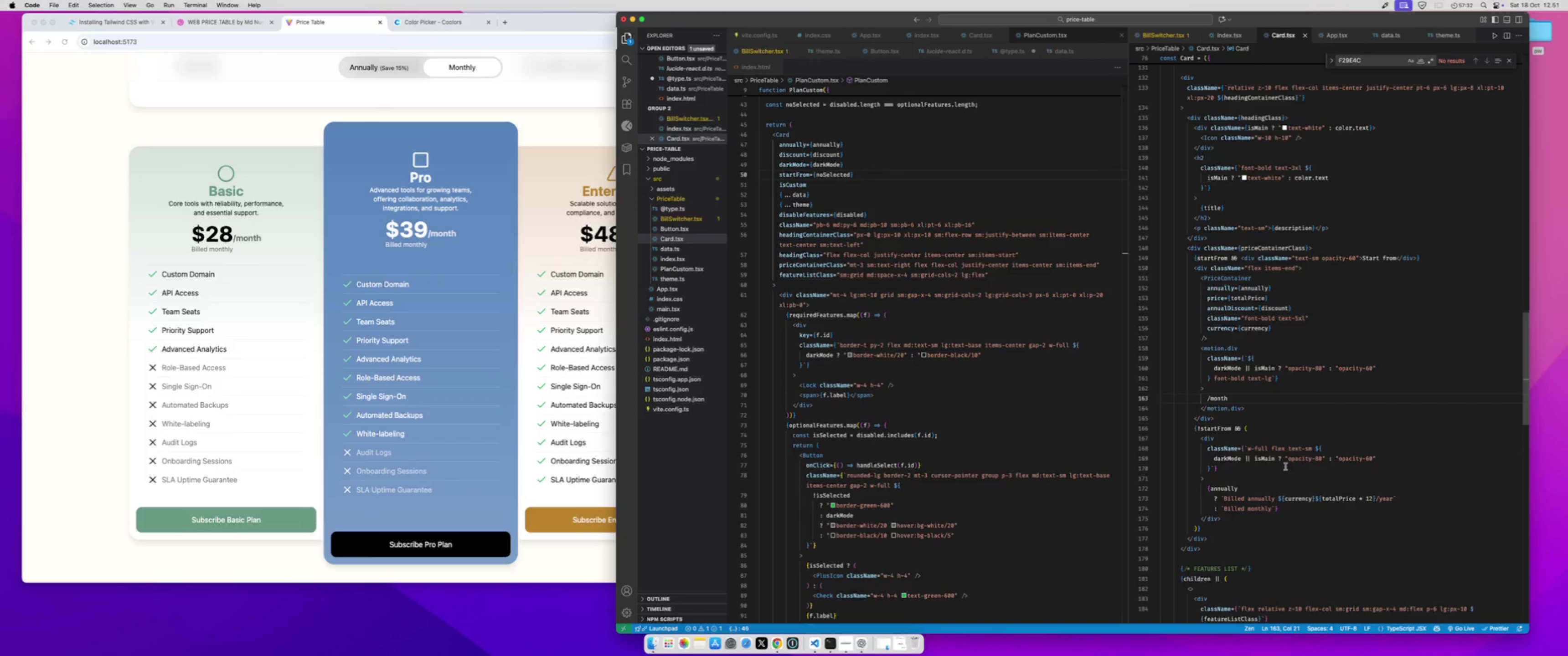 
left_click([1285, 467])
 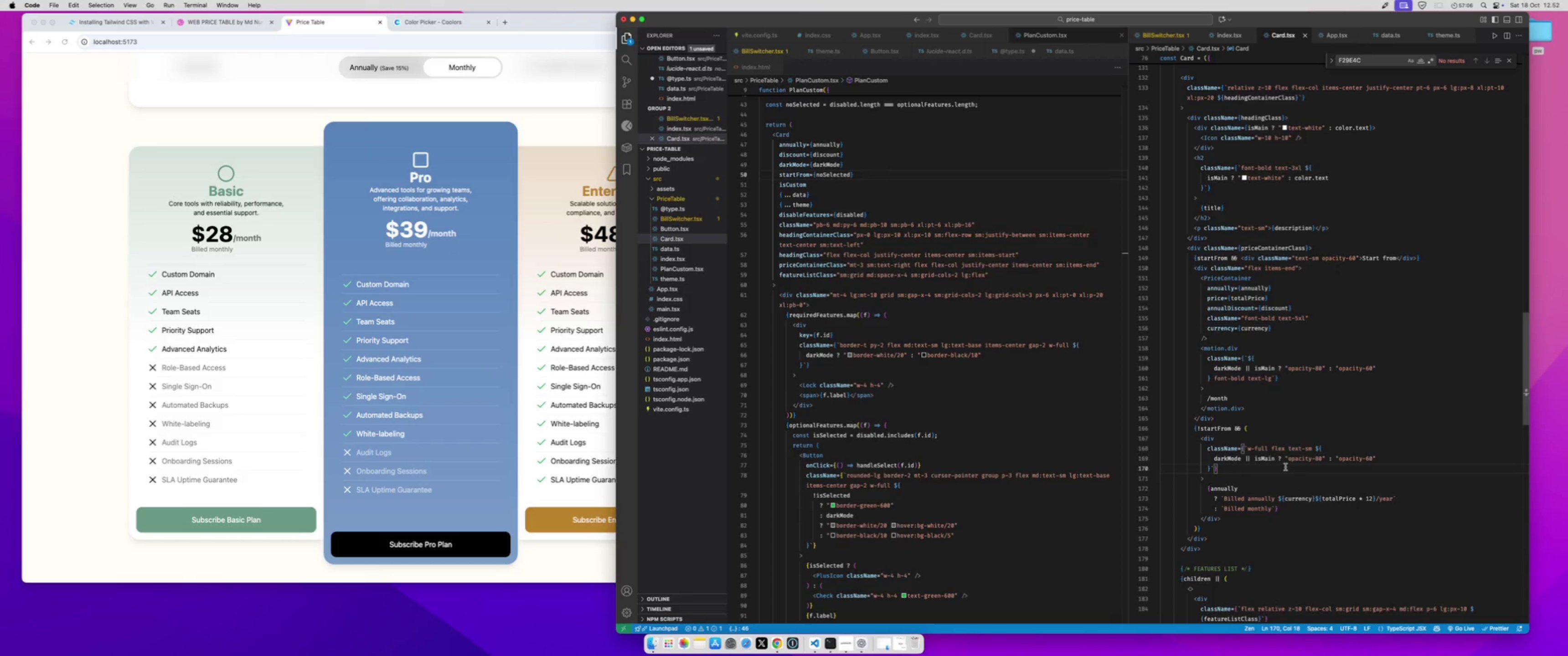 
wait(30.56)
 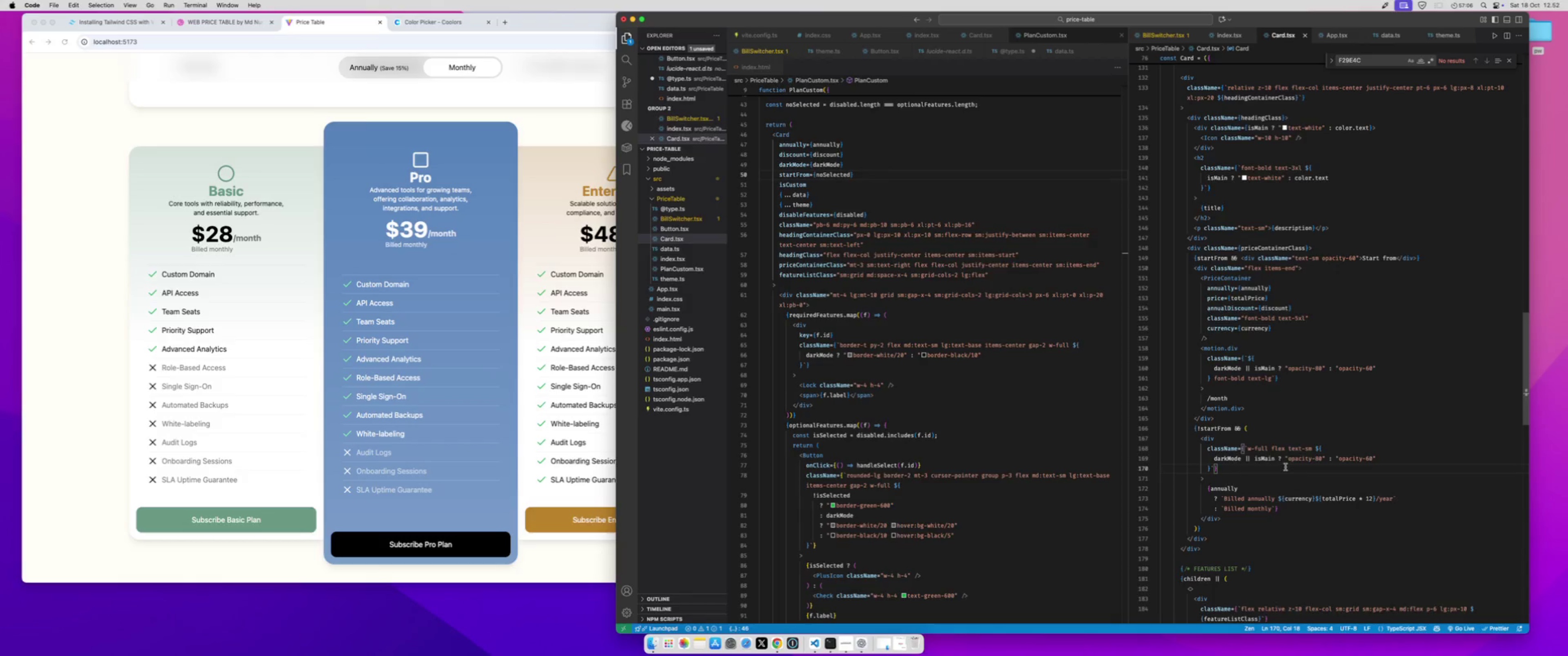 
left_click([103, 132])
 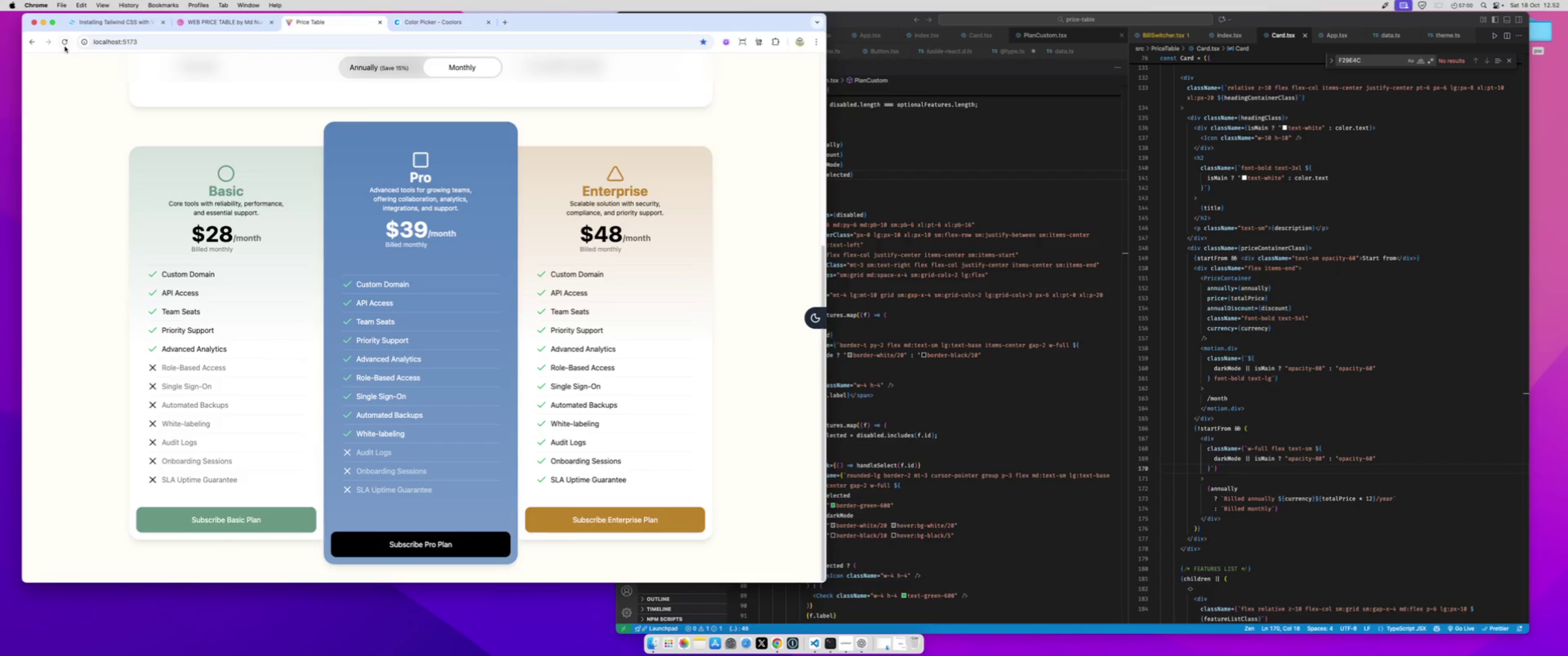 
left_click([65, 46])
 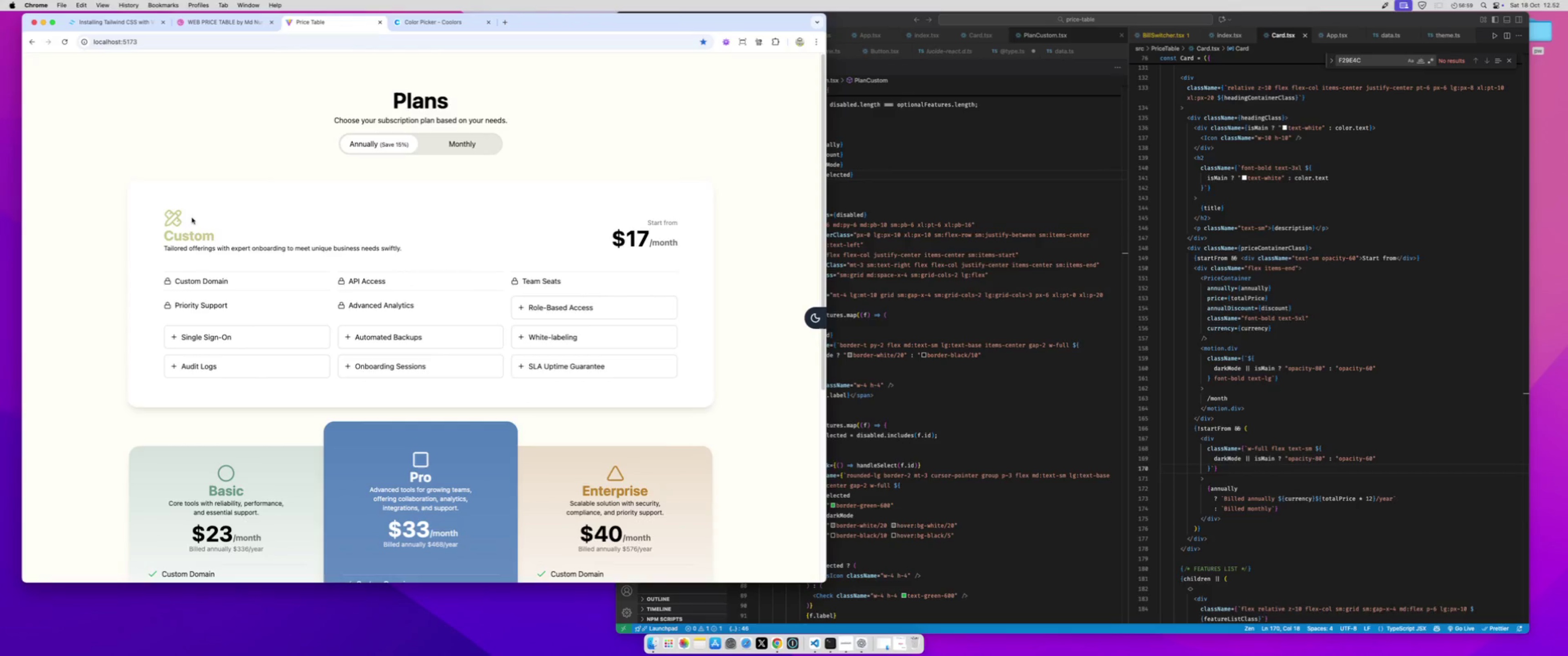 
scroll: coordinate [198, 243], scroll_direction: down, amount: 18.0
 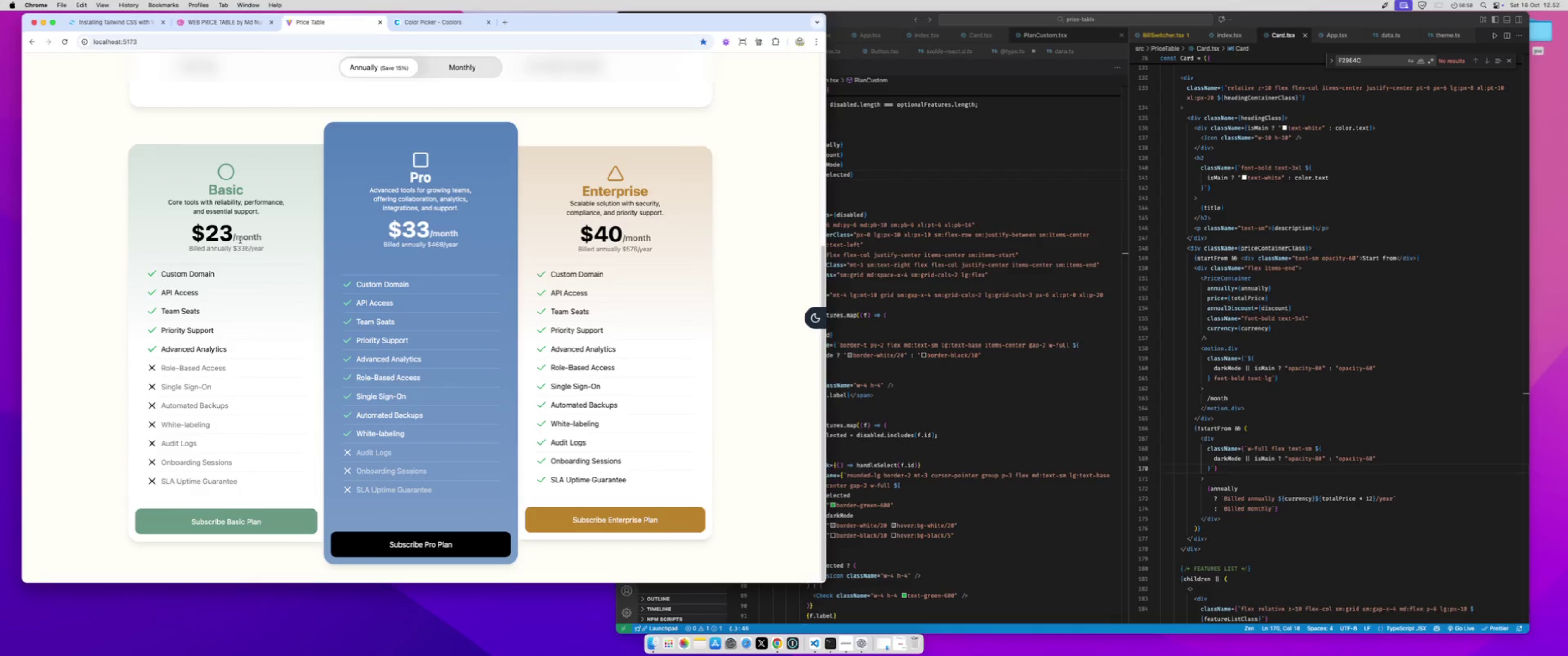 
scroll: coordinate [241, 241], scroll_direction: up, amount: 20.0
 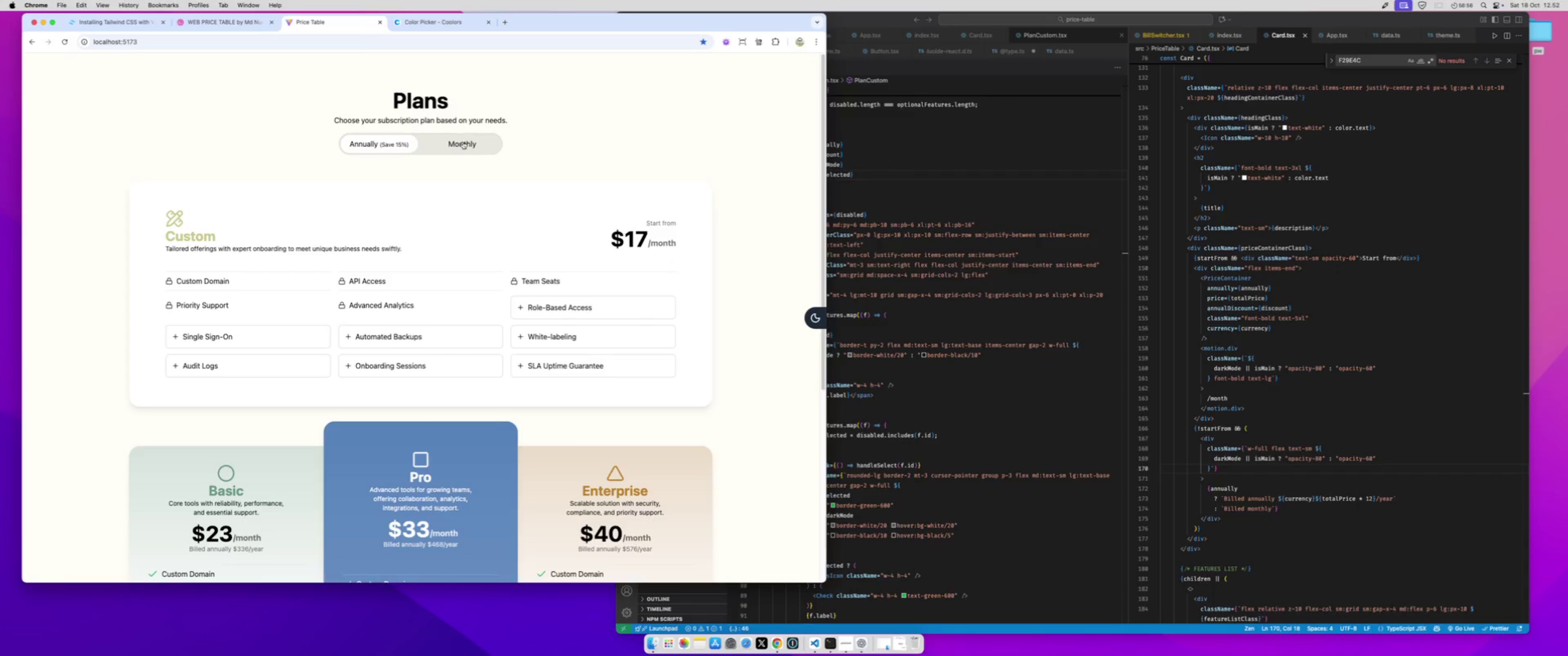 
left_click([463, 143])
 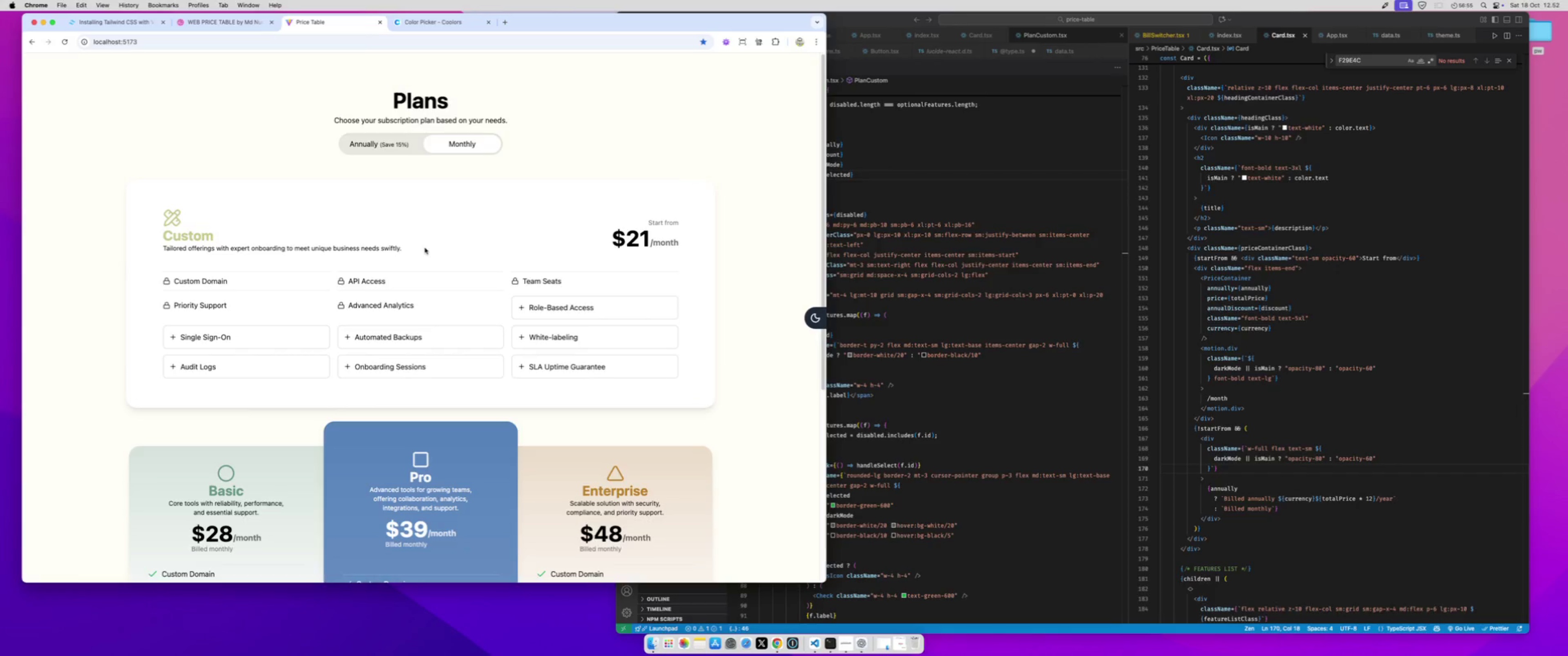 
scroll: coordinate [425, 248], scroll_direction: down, amount: 5.0
 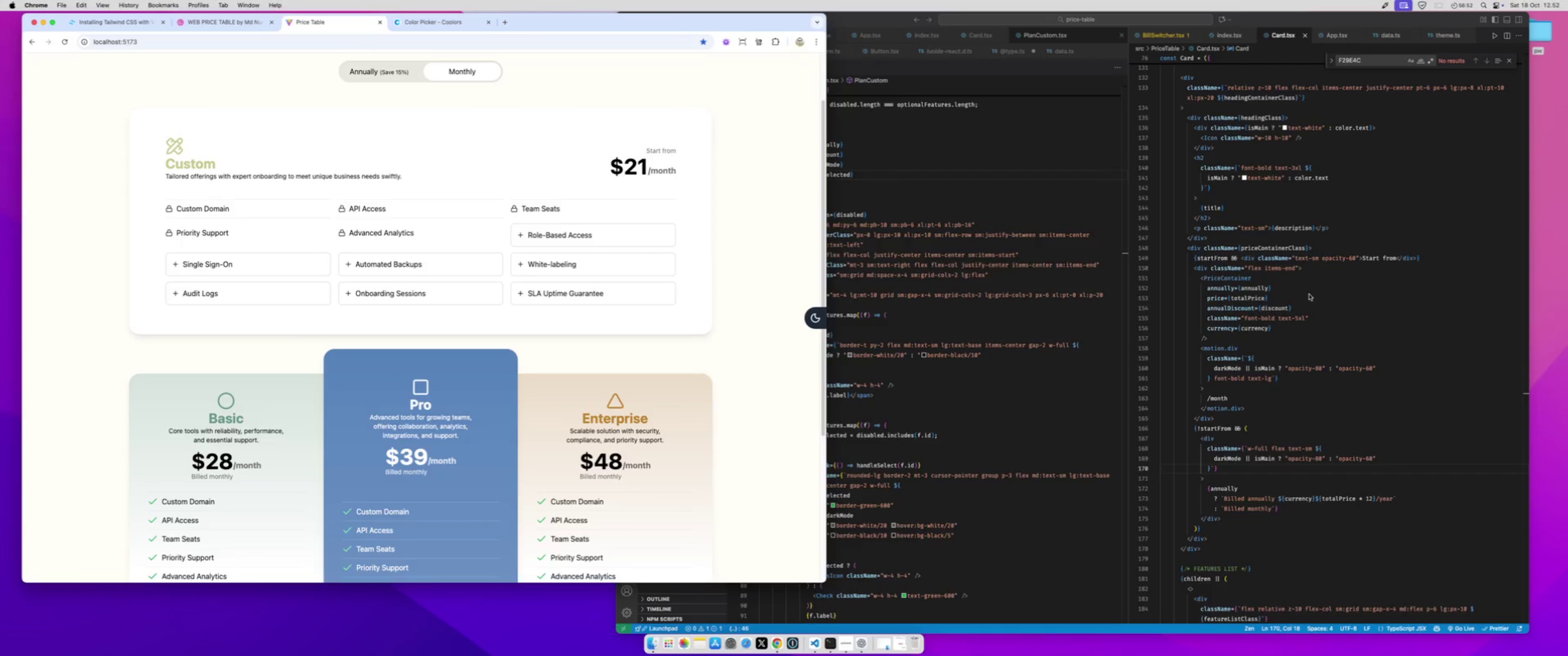 
double_click([1309, 297])
 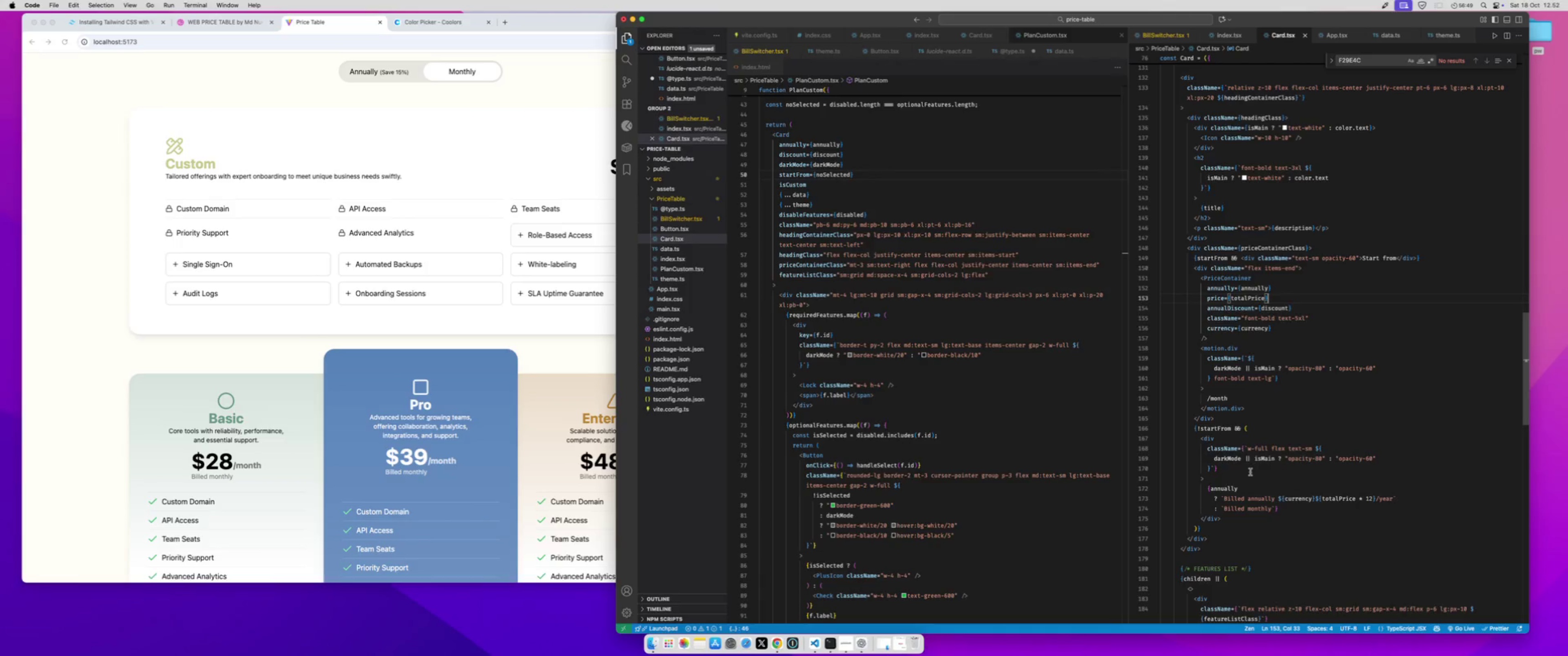 
left_click([1248, 487])
 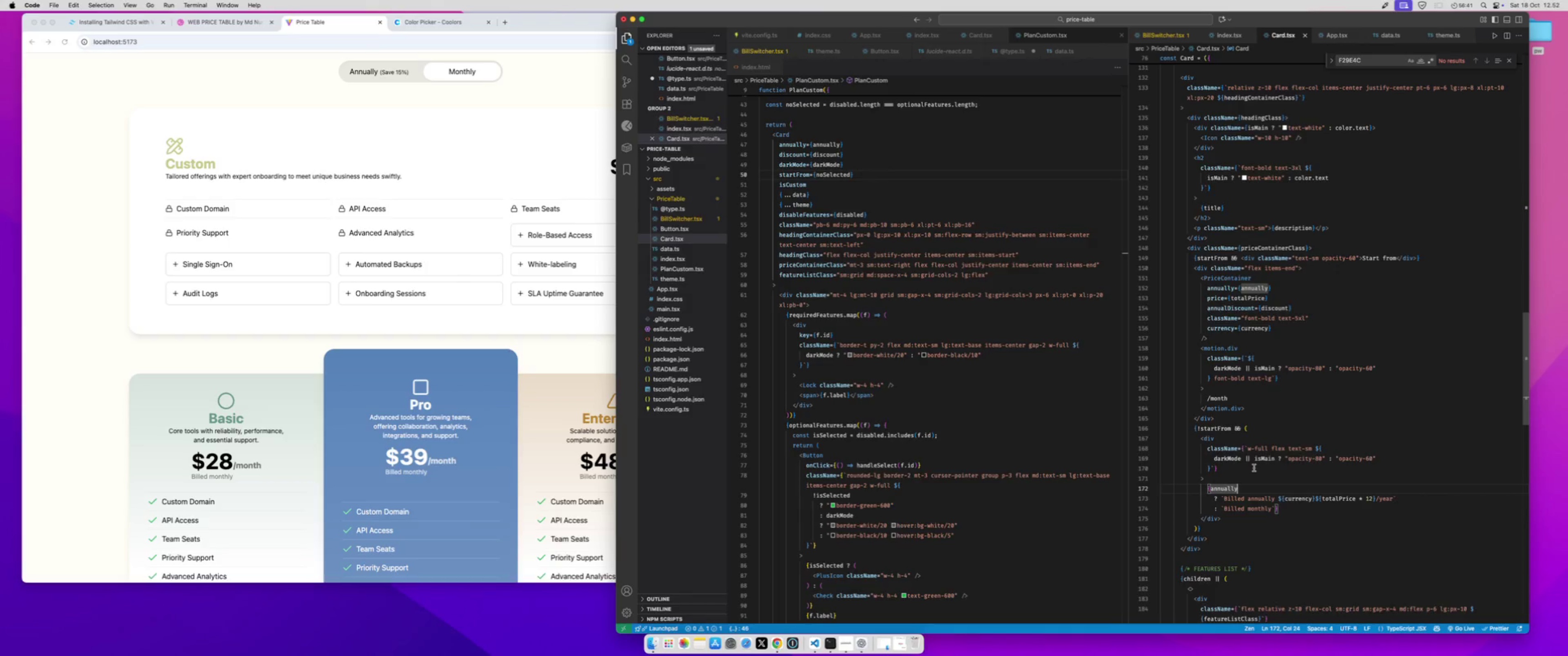 
wait(11.75)
 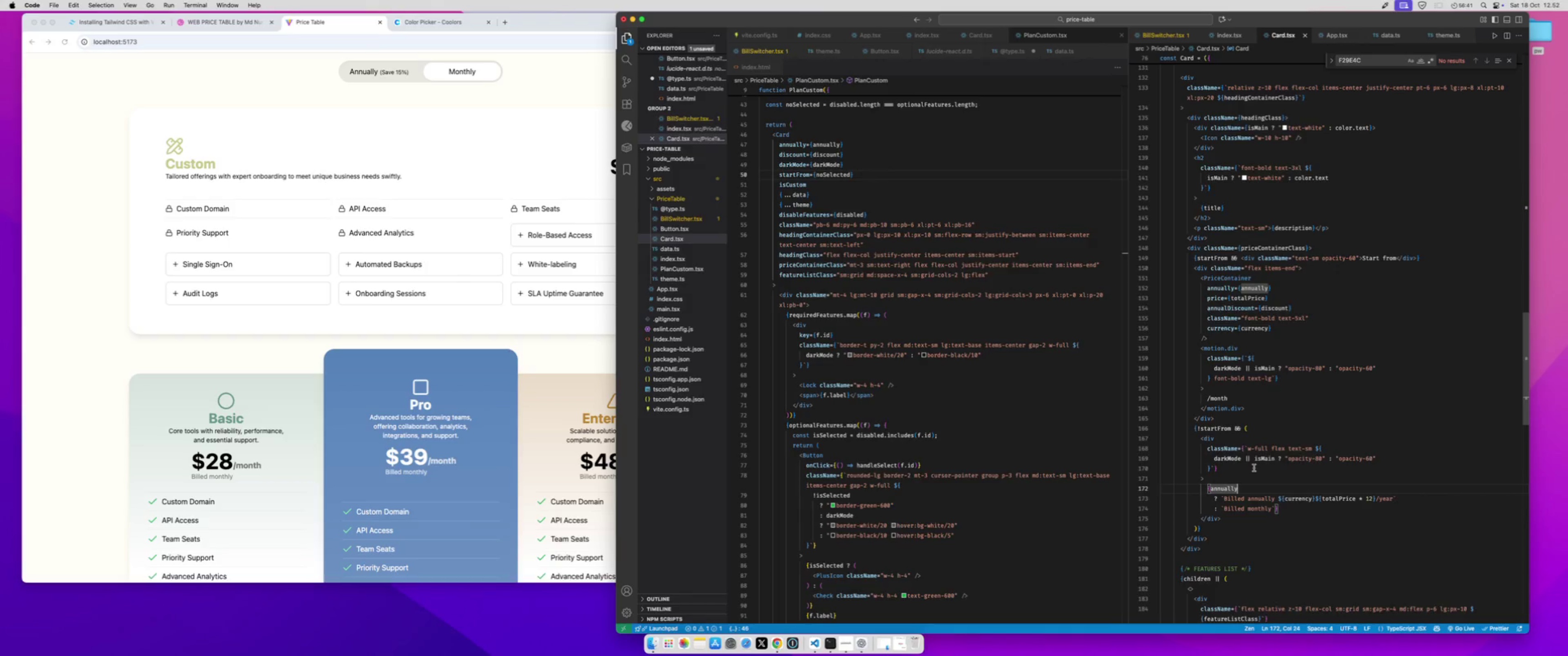 
hold_key(key=CommandLeft, duration=2.67)
 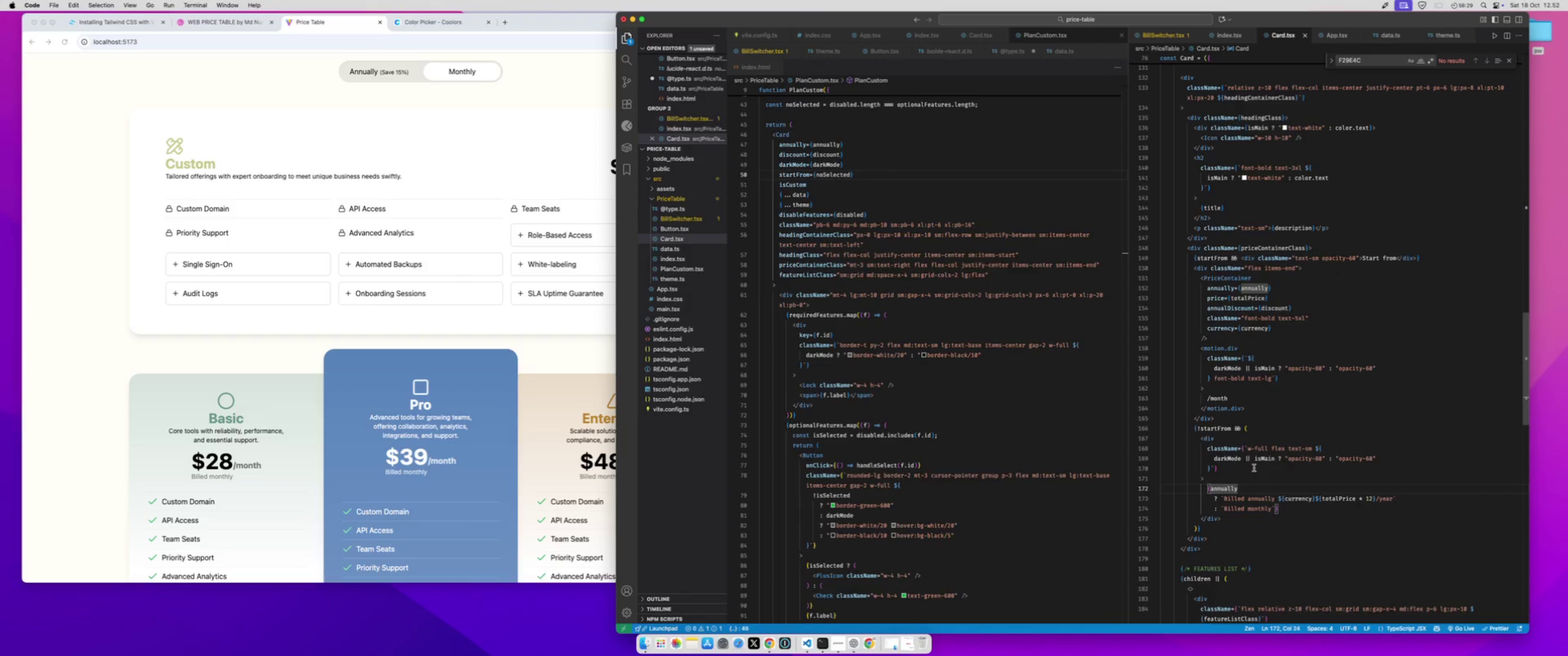 
wait(9.2)
 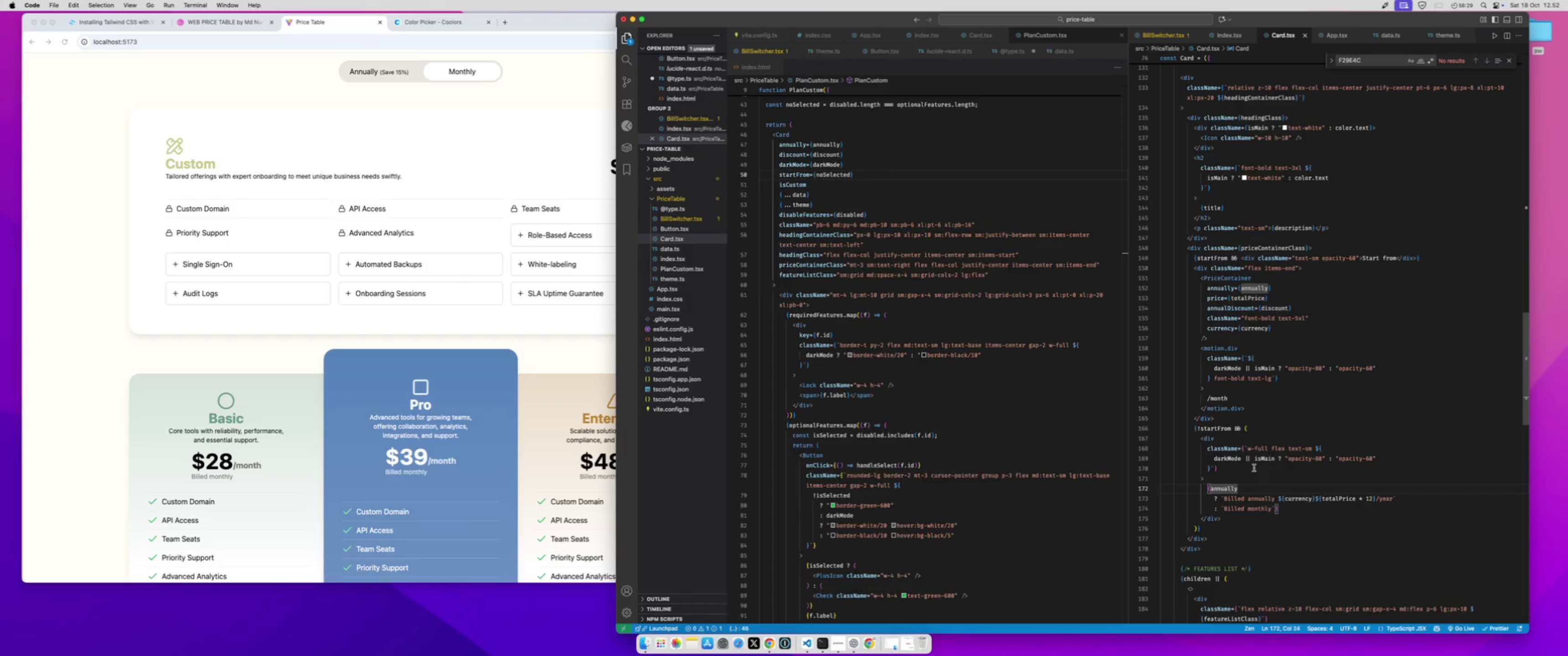 
left_click_drag(start_coordinate=[482, 328], to_coordinate=[483, 331])
 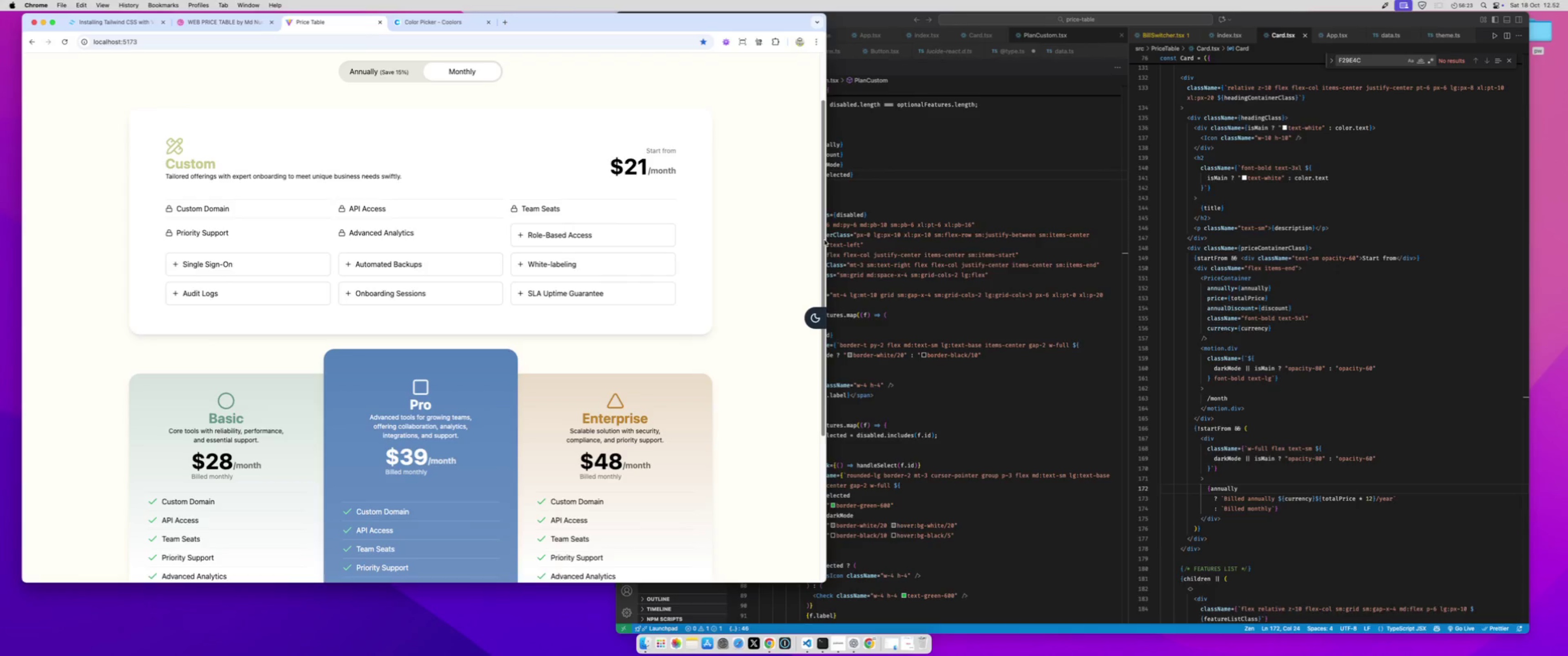 
left_click([825, 241])
 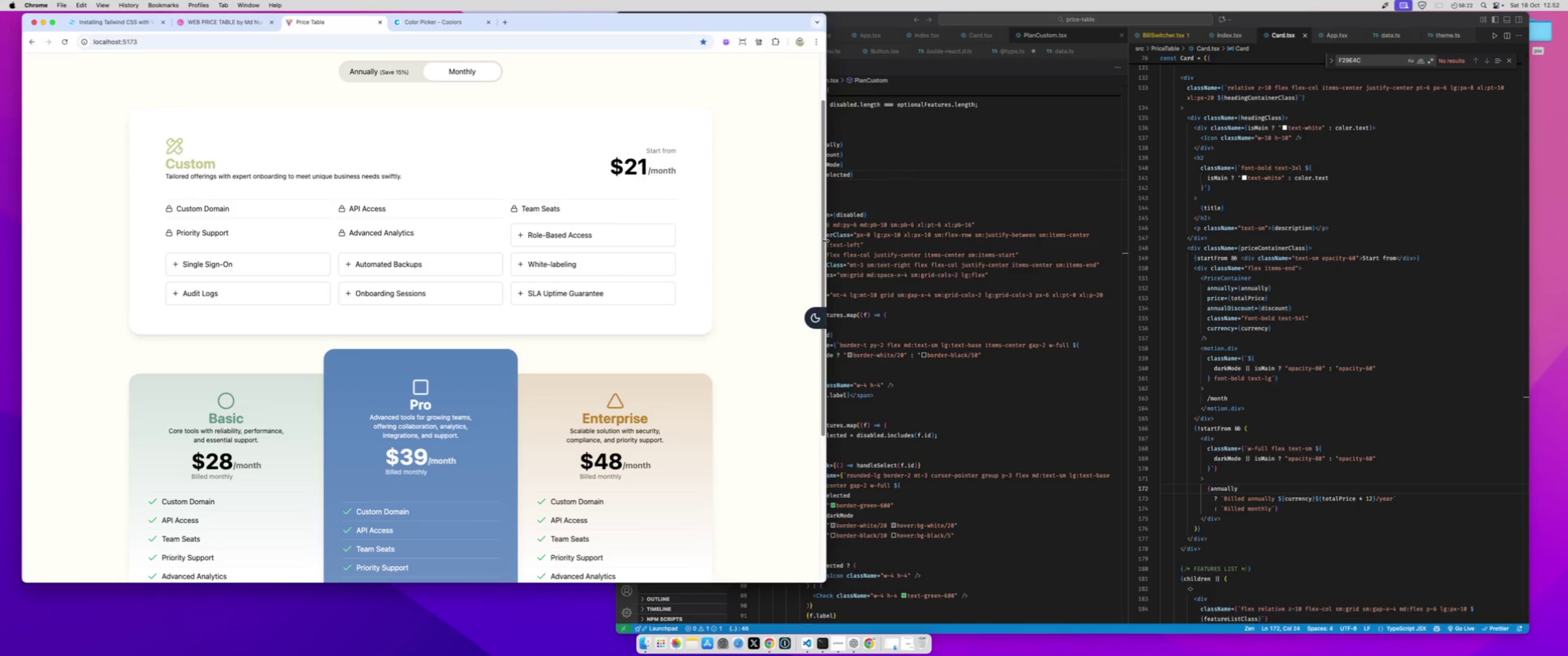 
left_click_drag(start_coordinate=[825, 241], to_coordinate=[1049, 216])
 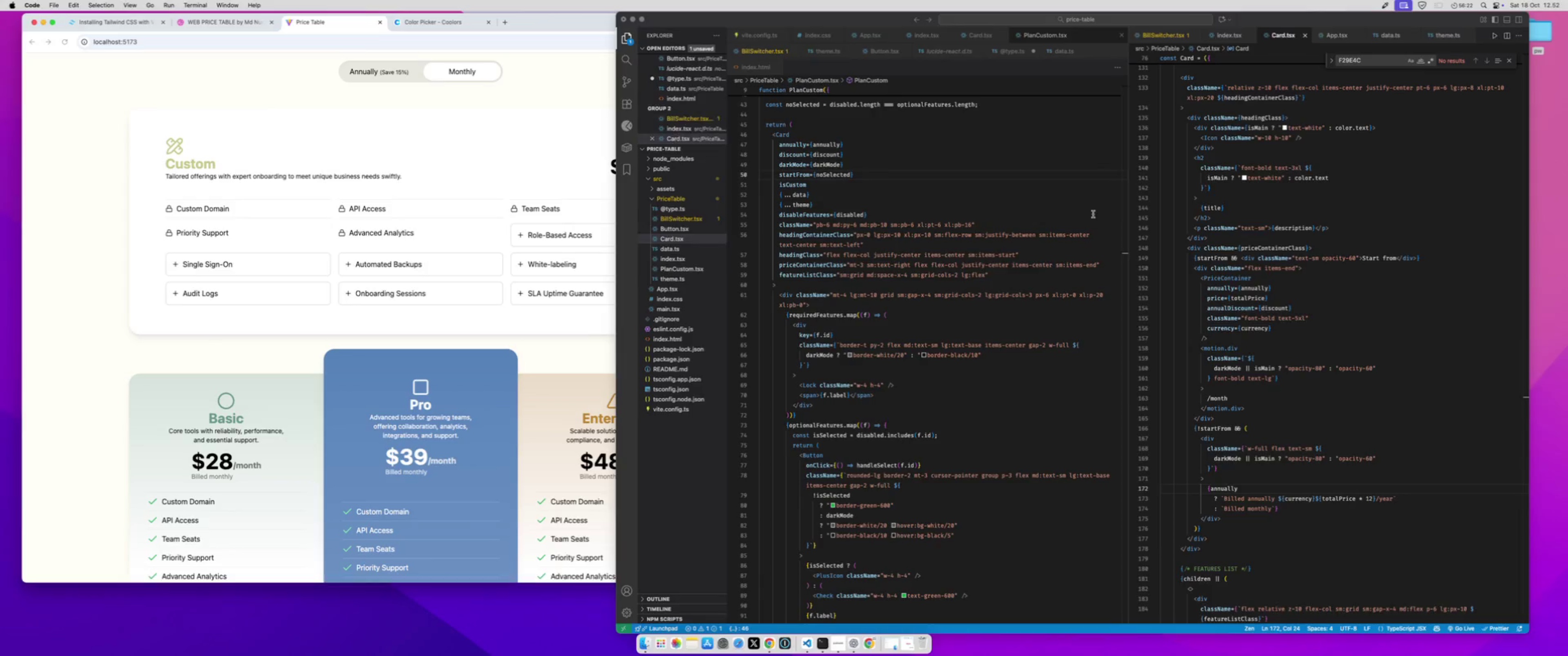 
left_click_drag(start_coordinate=[1087, 214], to_coordinate=[1114, 213])
 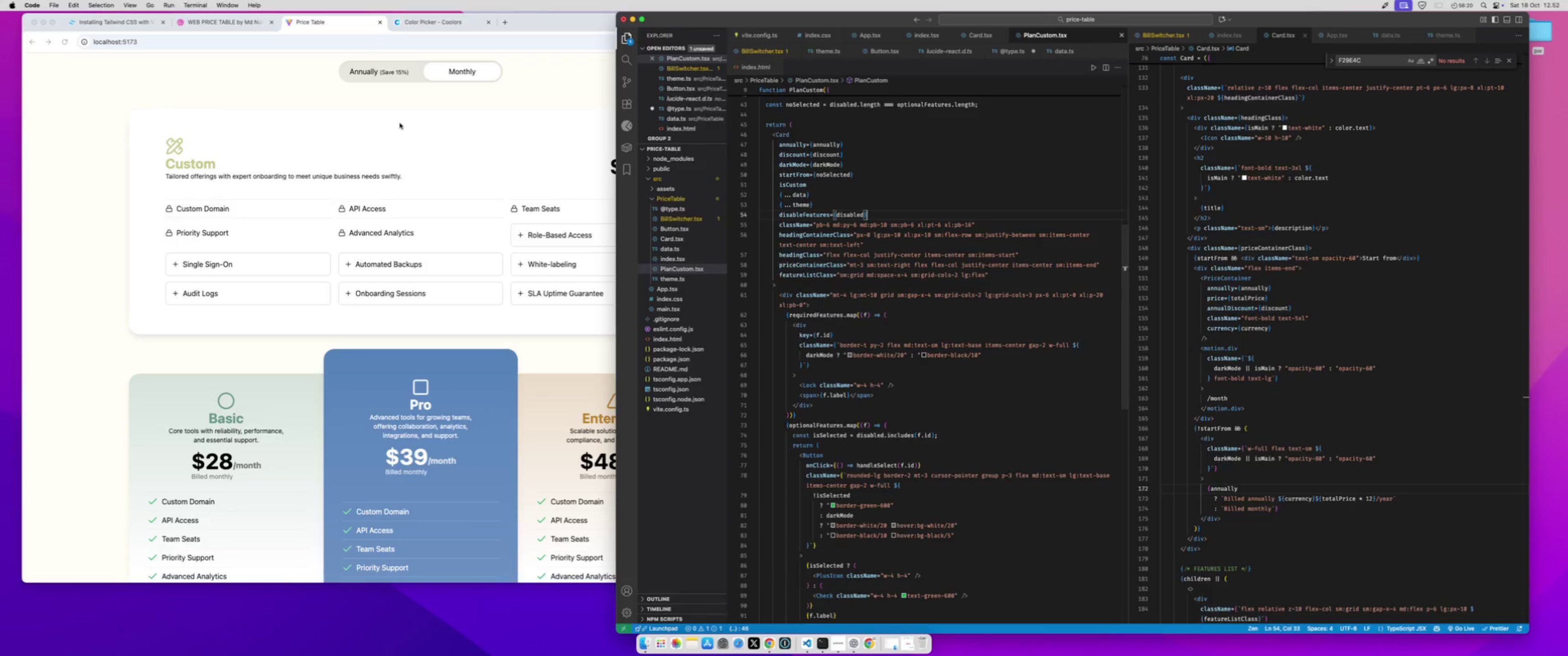 
left_click([400, 123])
 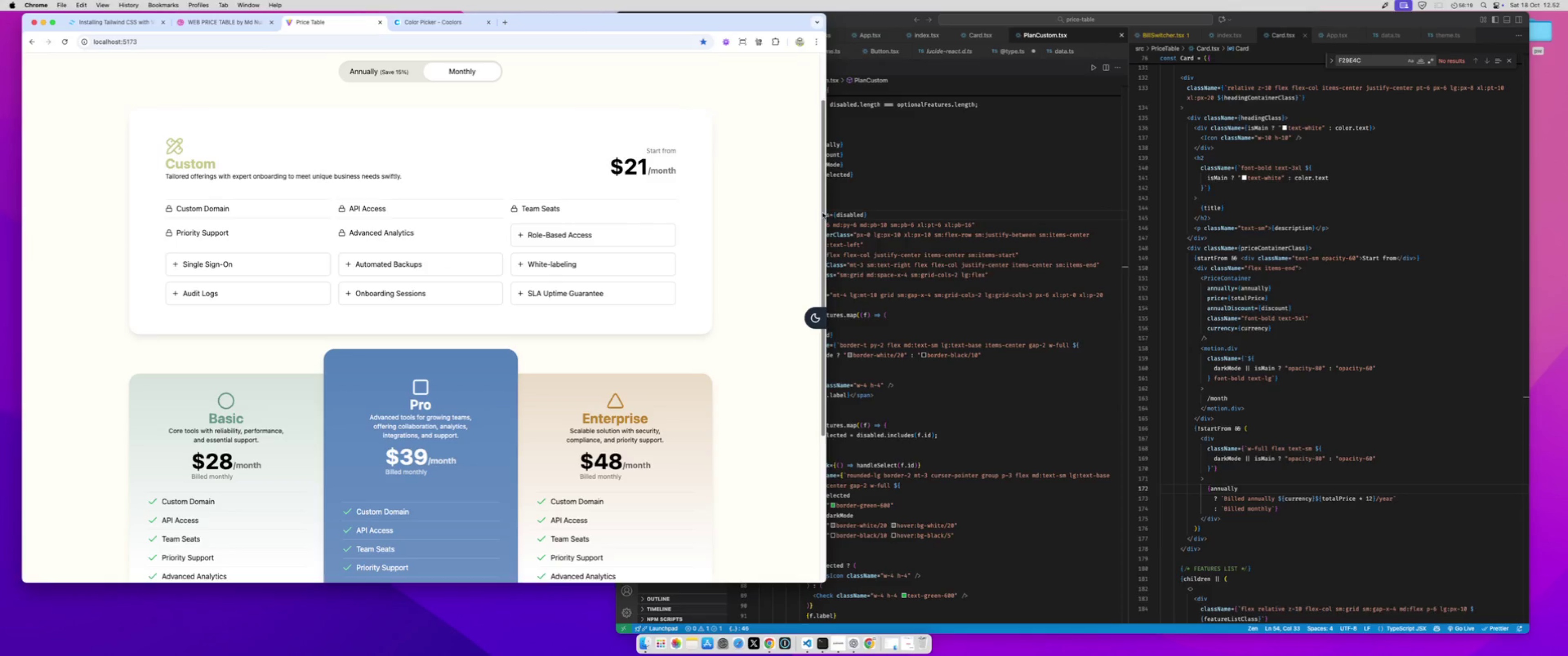 
left_click_drag(start_coordinate=[826, 213], to_coordinate=[727, 216])
 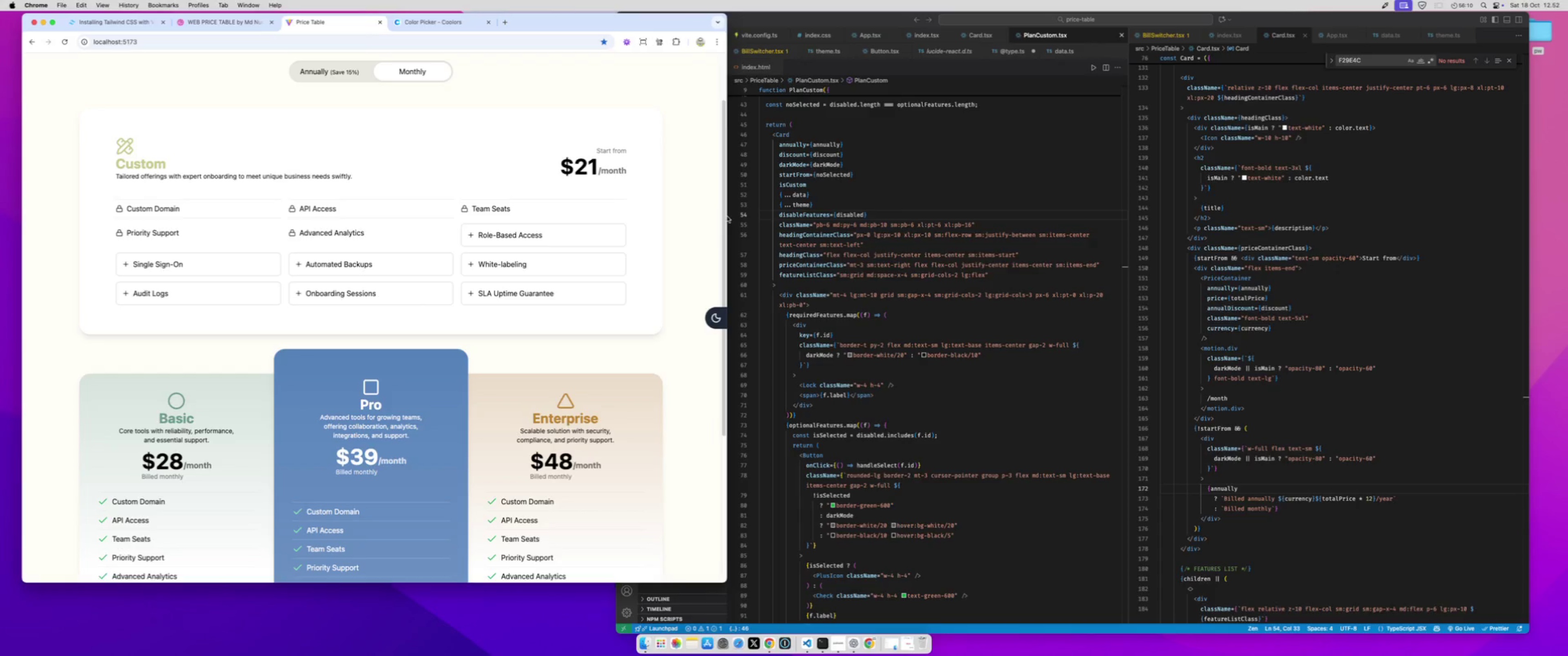 
wait(8.01)
 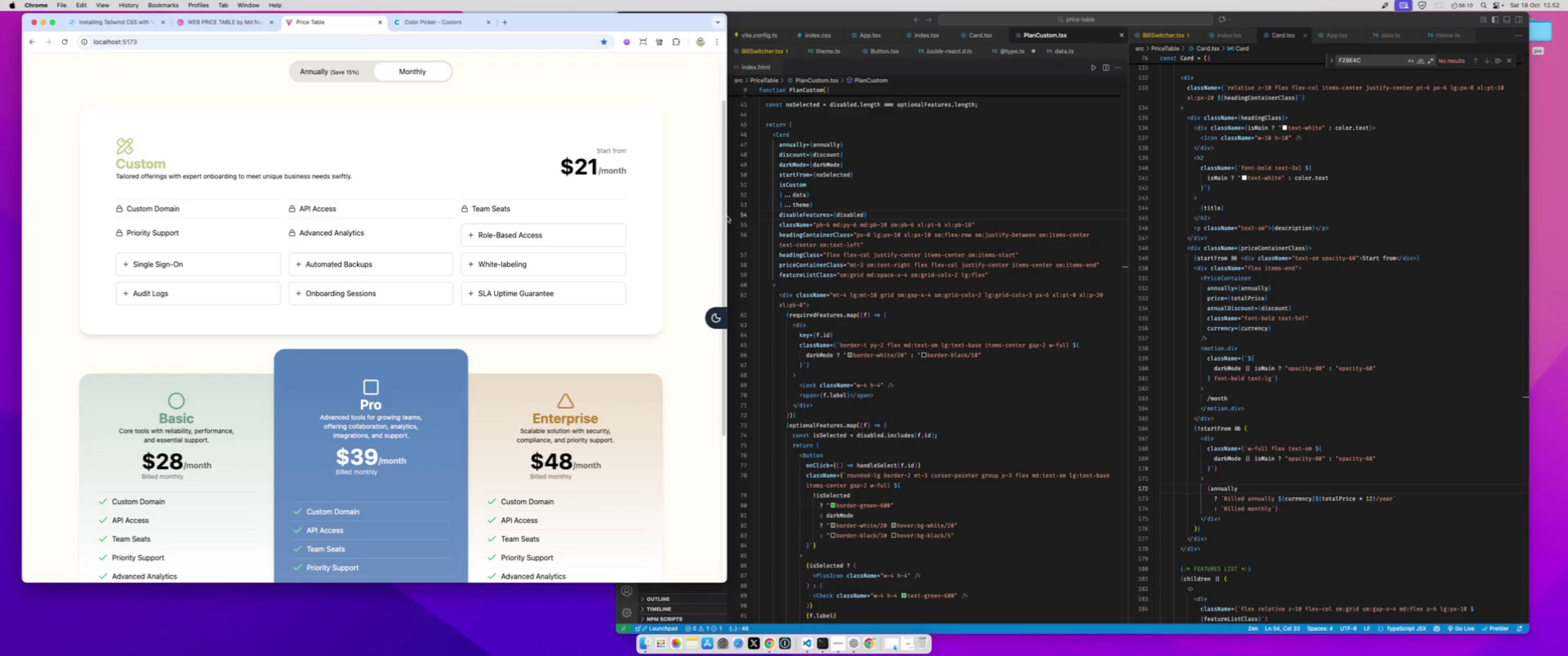 
left_click([1218, 136])
 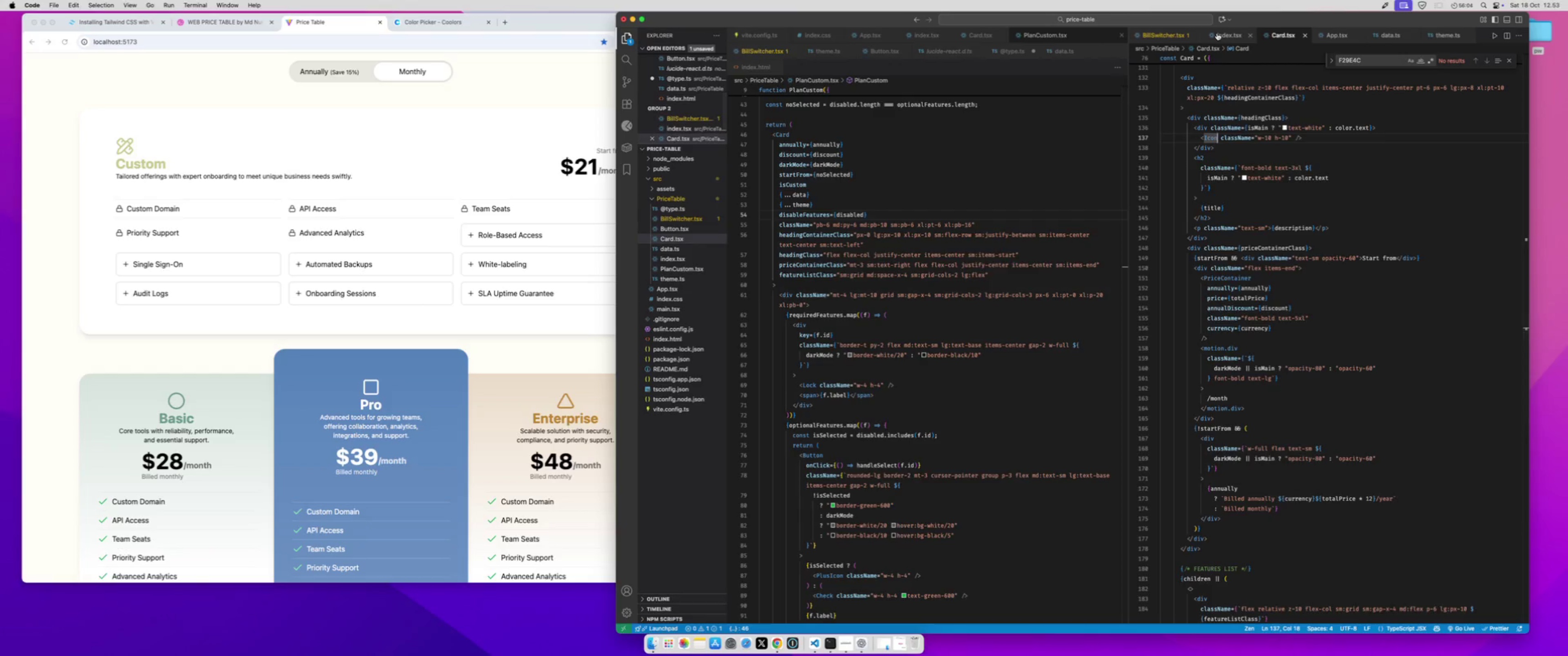 
left_click([1220, 34])
 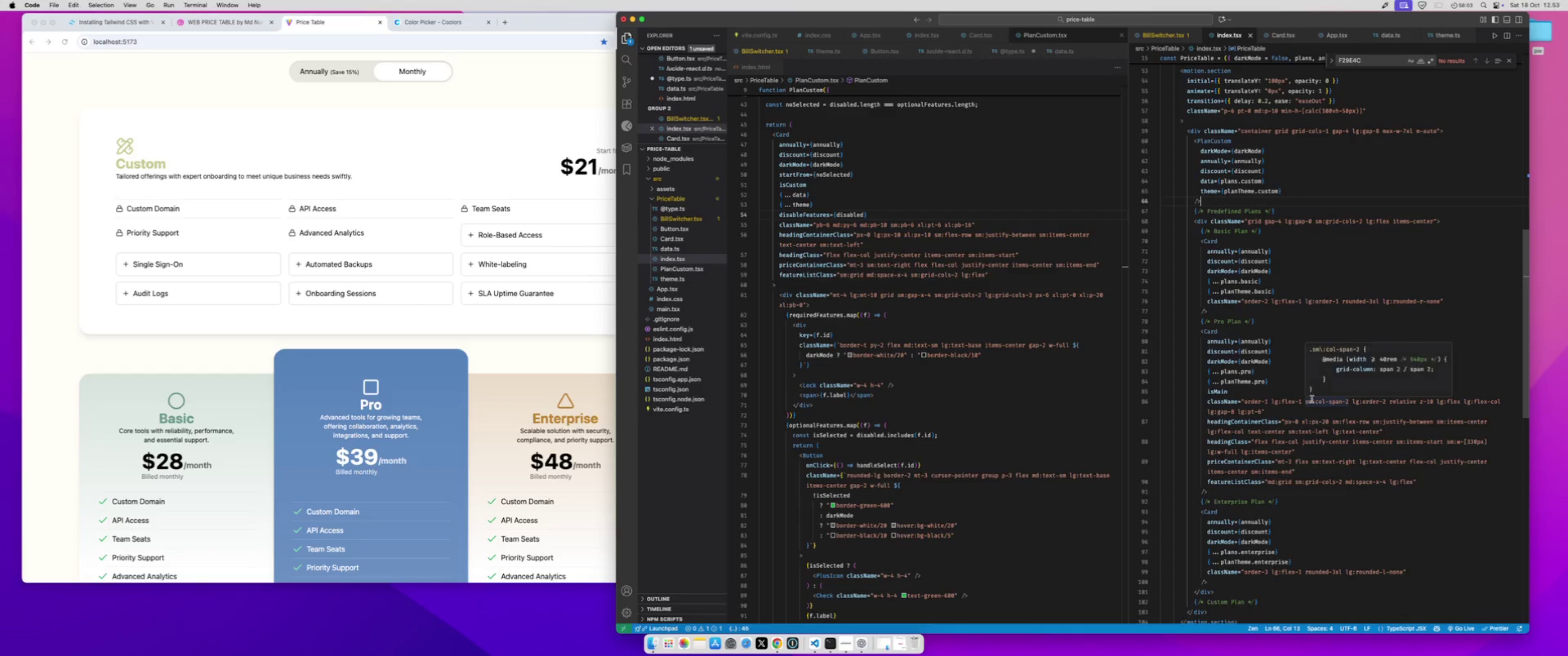 
scroll: coordinate [1312, 399], scroll_direction: down, amount: 2.0
 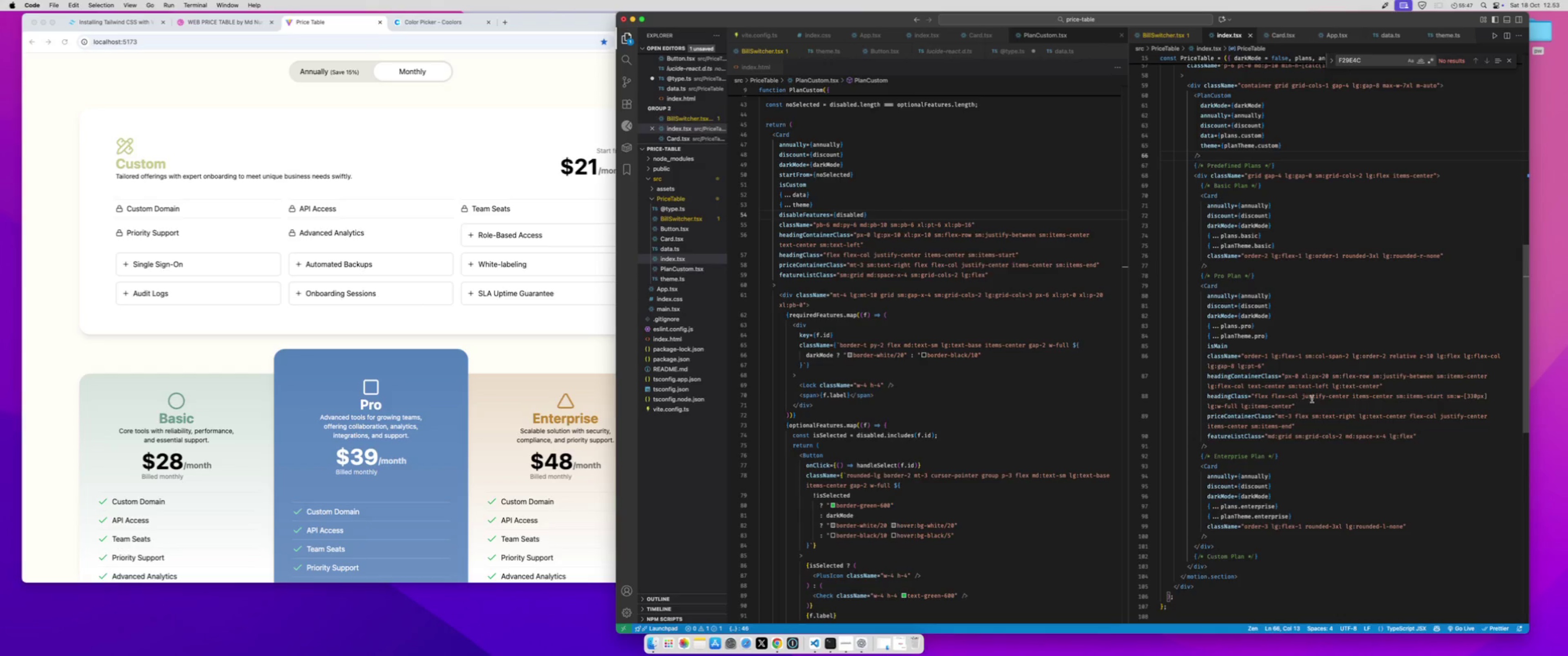 
wait(21.03)
 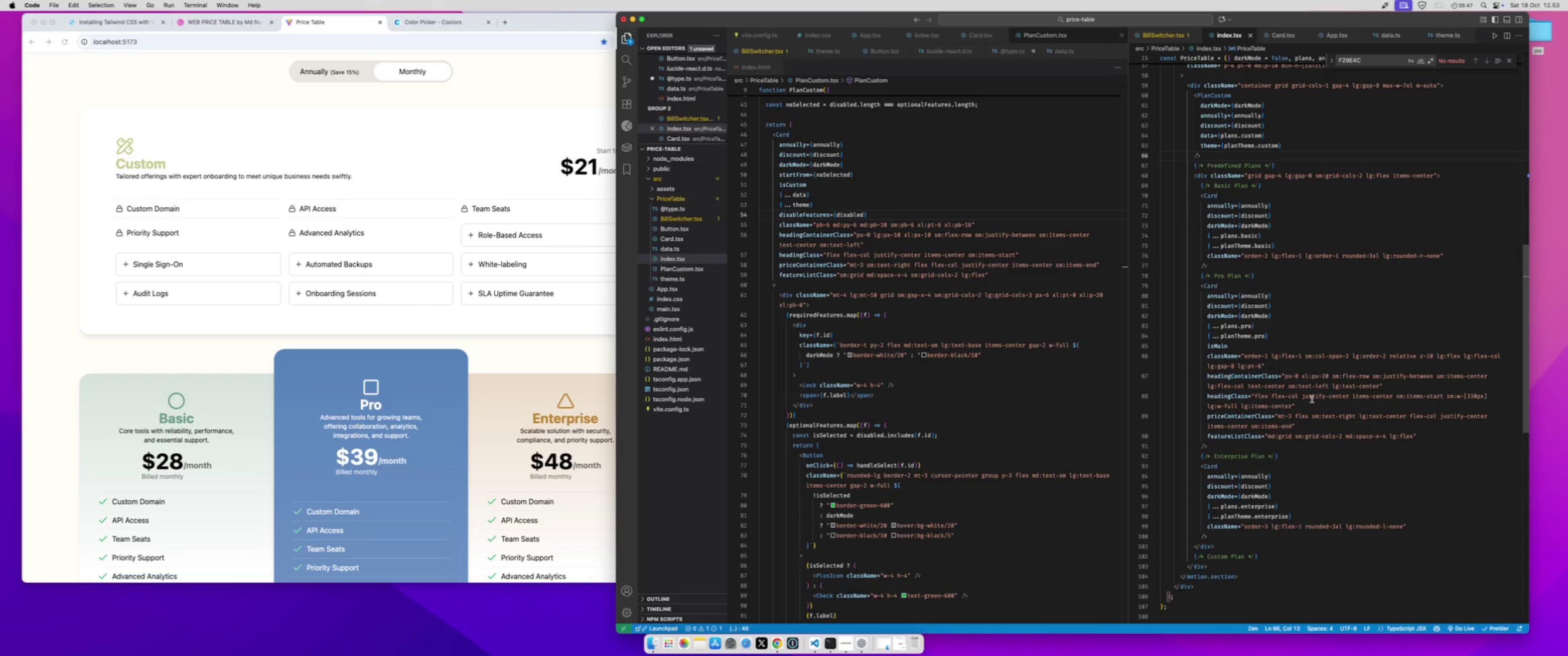 
left_click([1299, 405])
 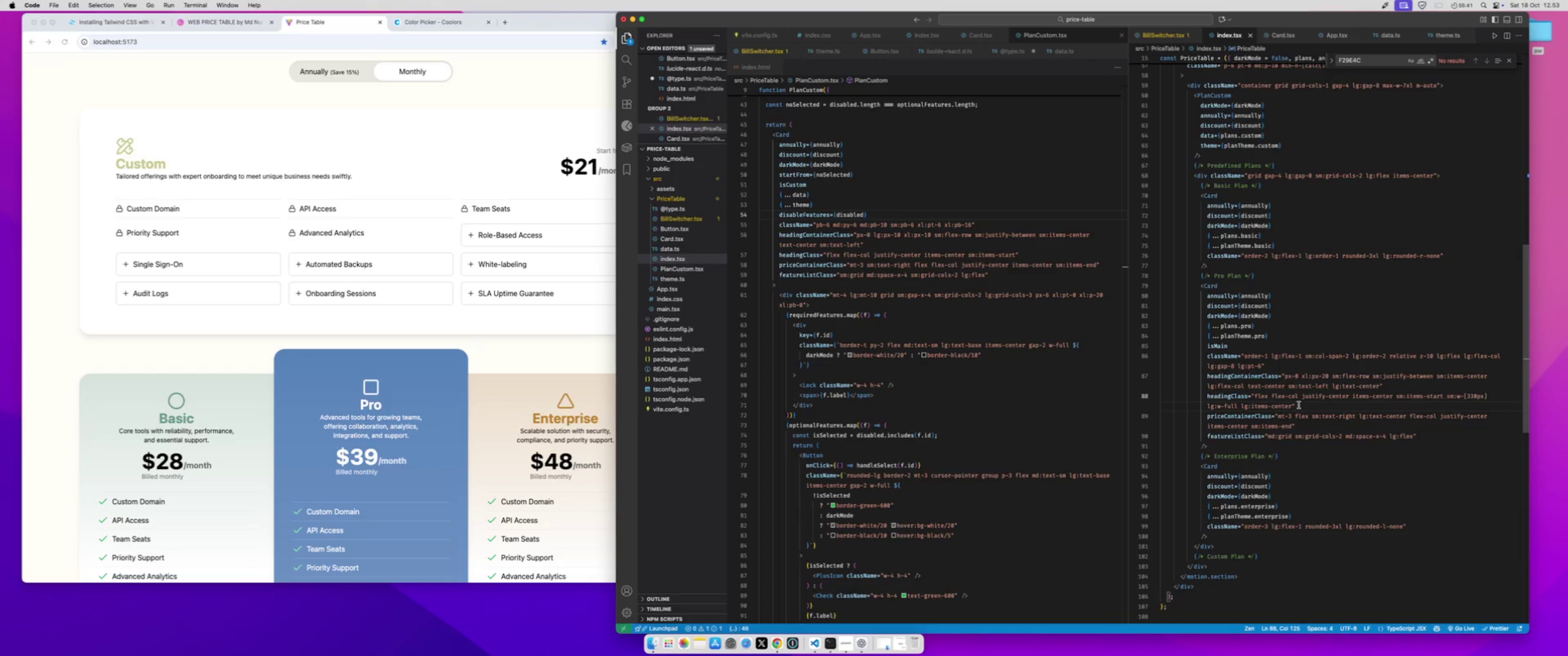 
hold_key(key=CommandLeft, duration=1.5)
 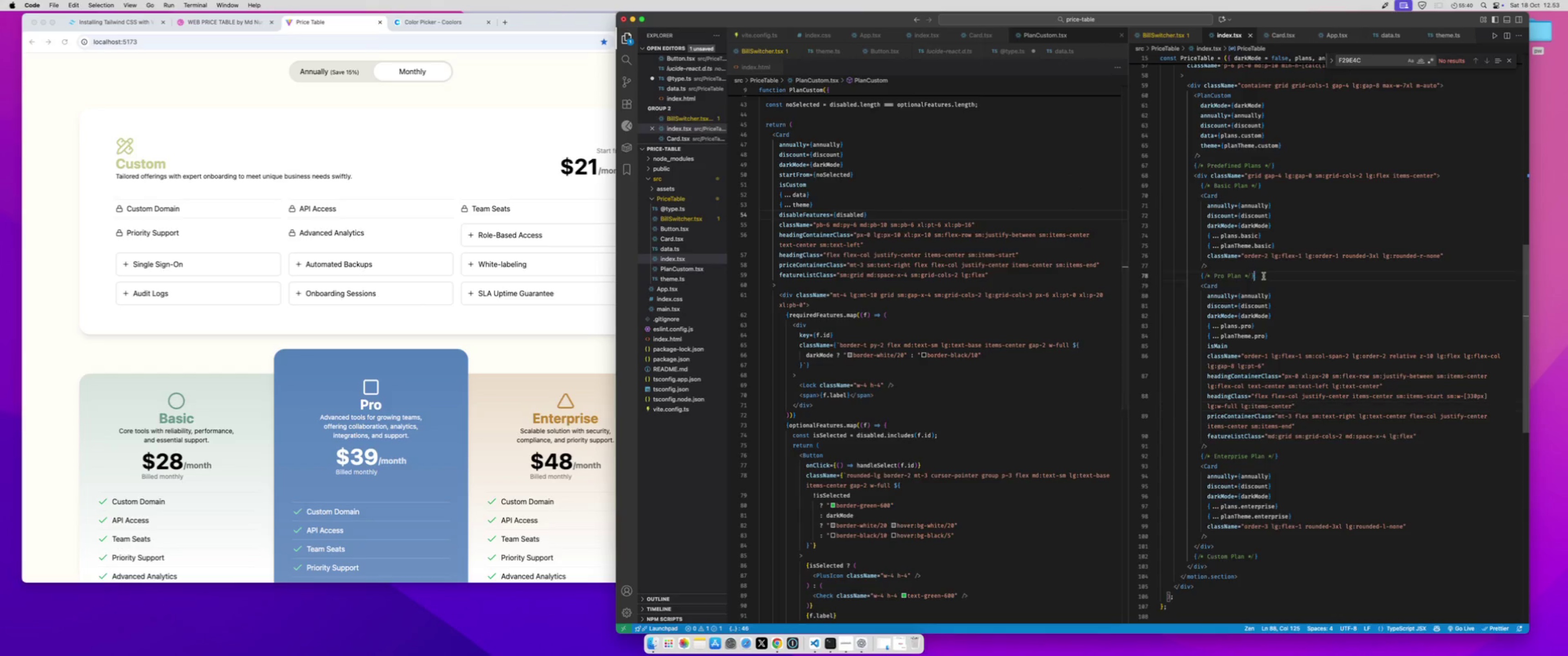 
left_click([1264, 276])
 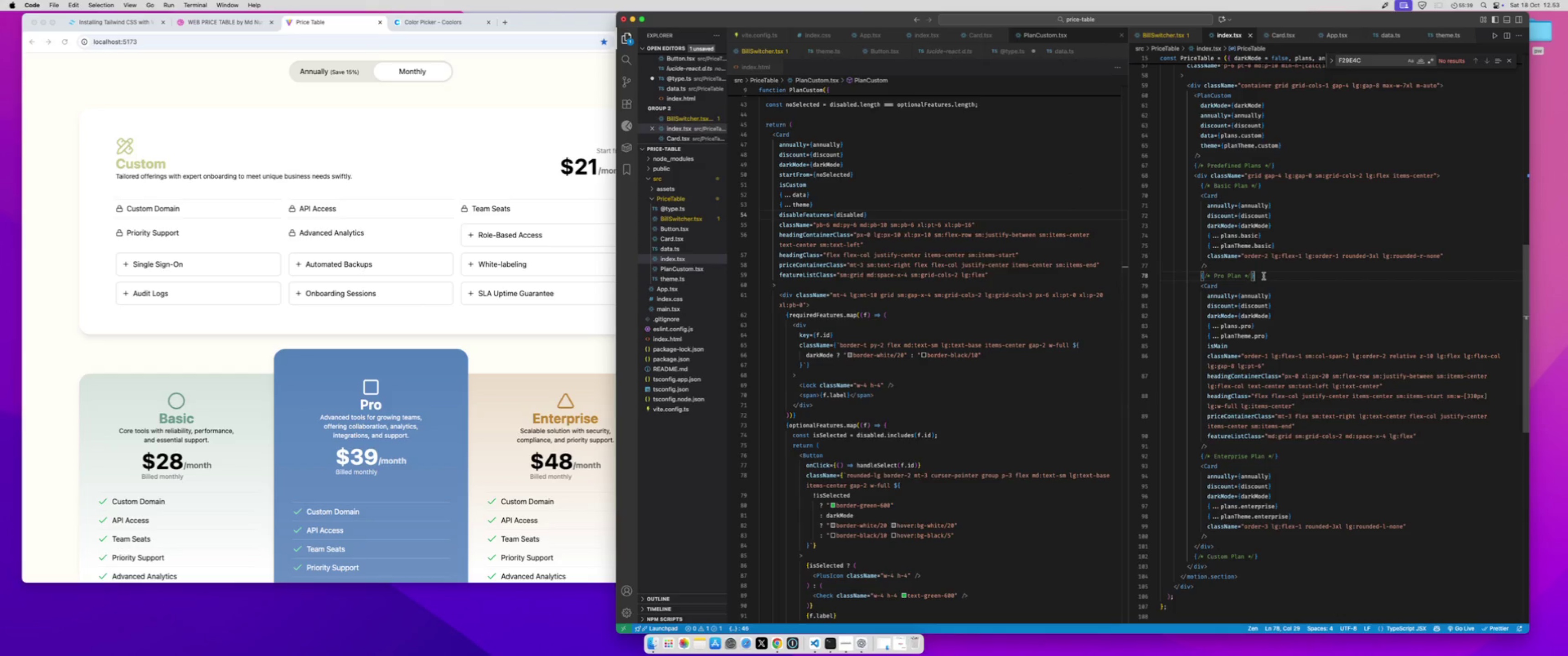 
key(Meta+S)
 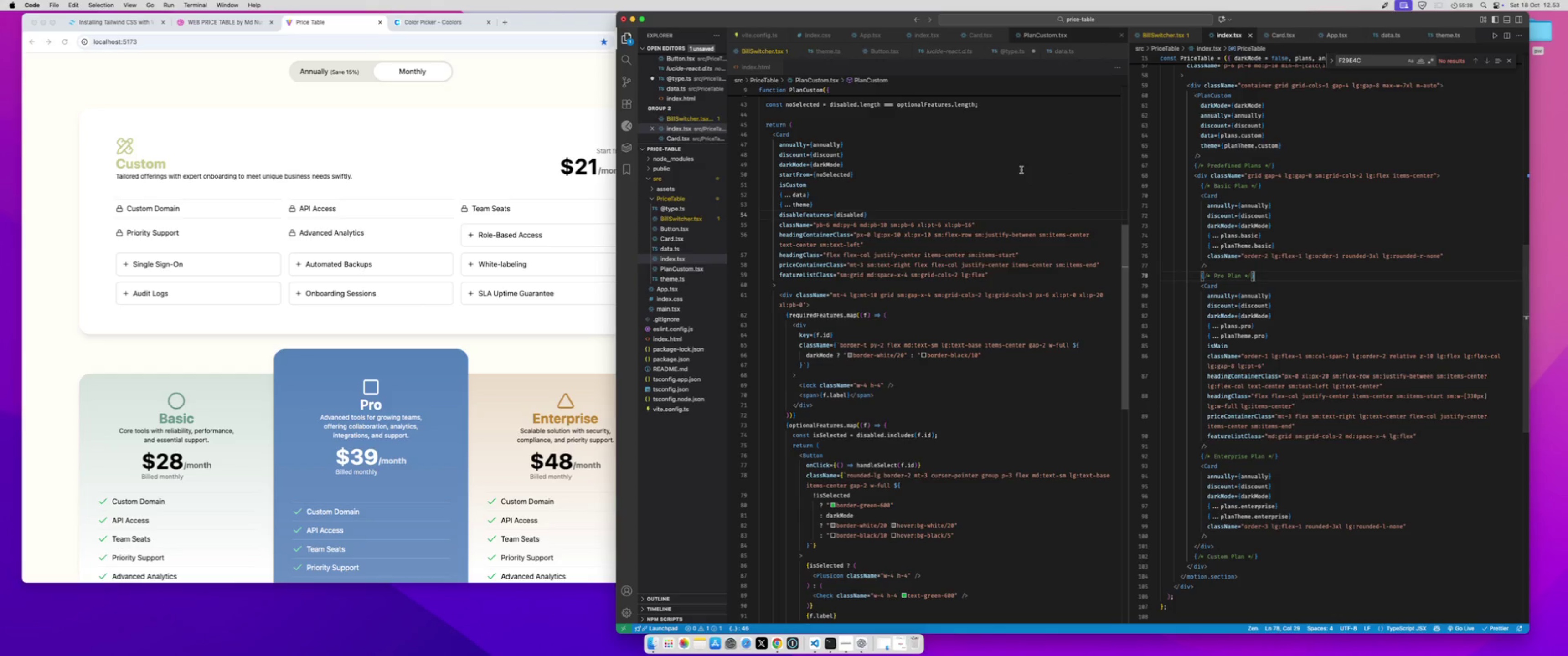 
left_click([1021, 170])
 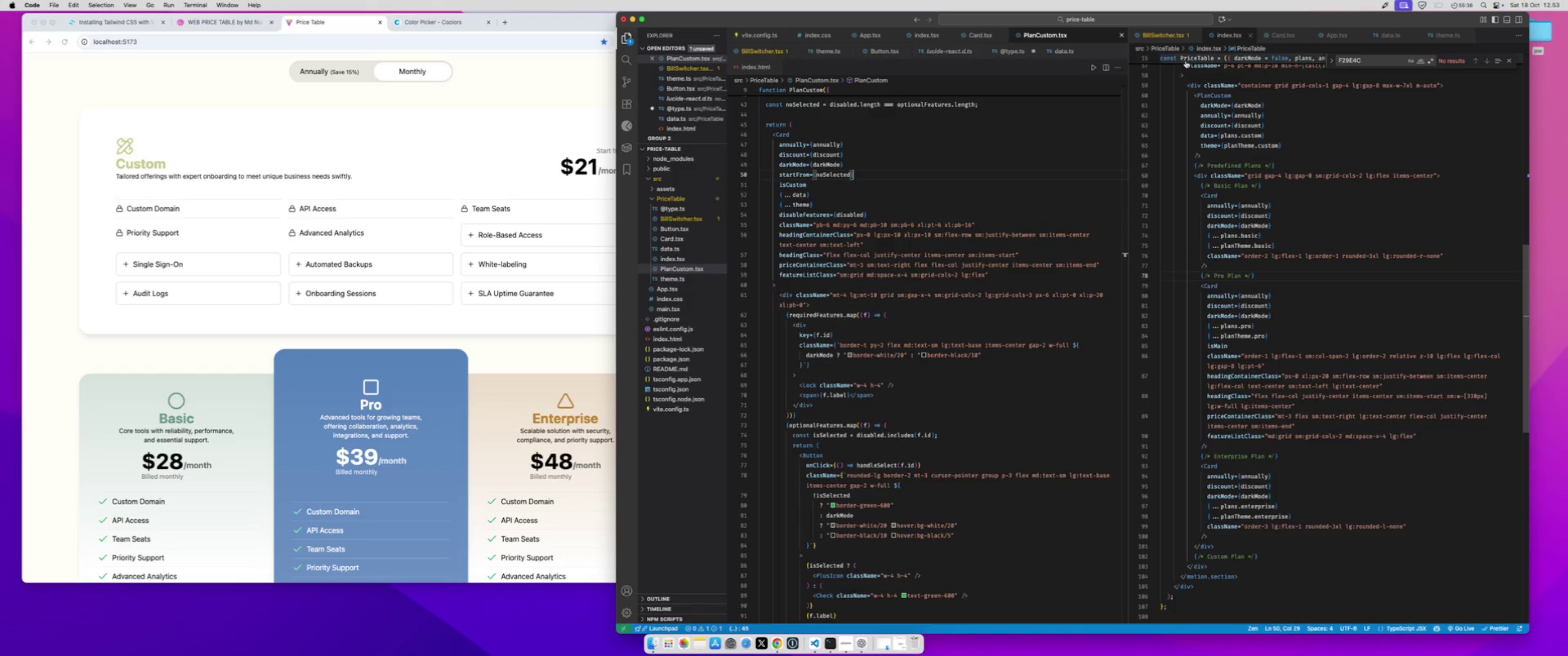 
left_click([1068, 121])
 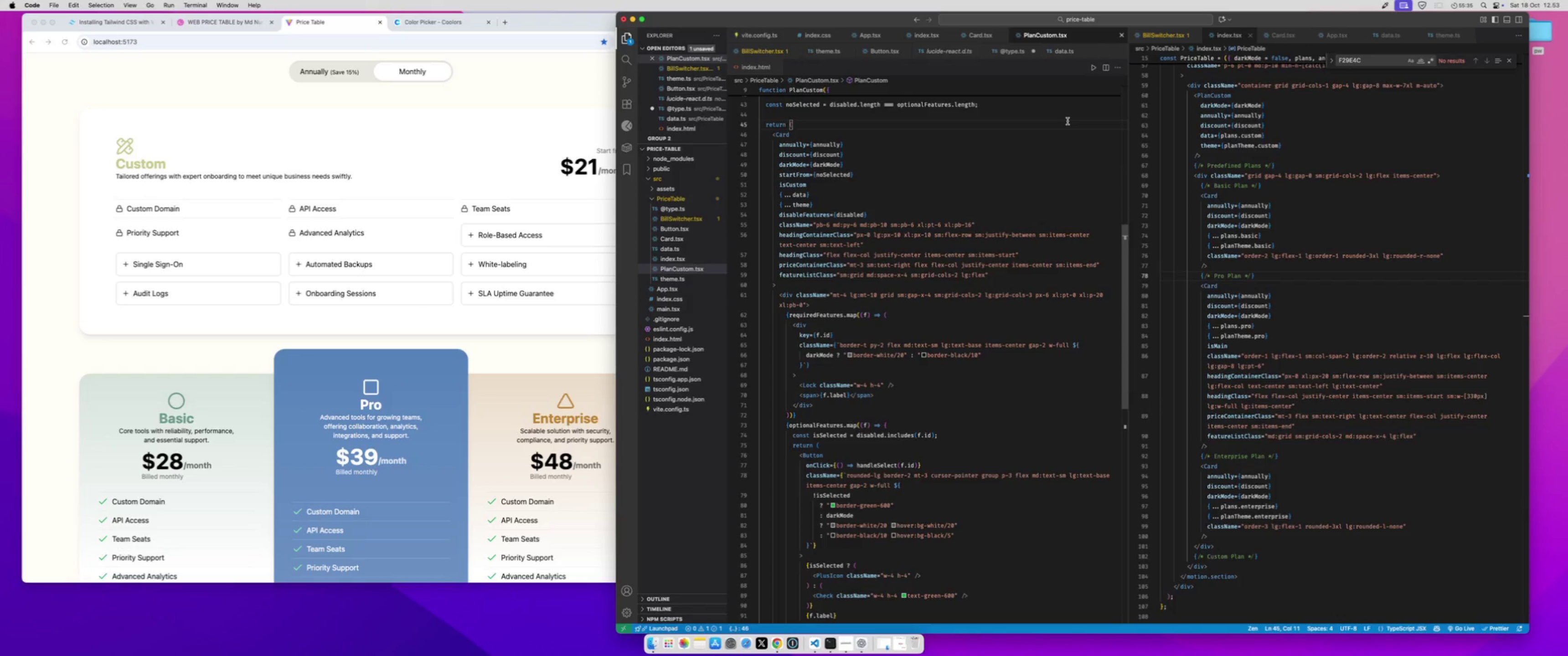 
hold_key(key=CommandLeft, duration=0.59)
 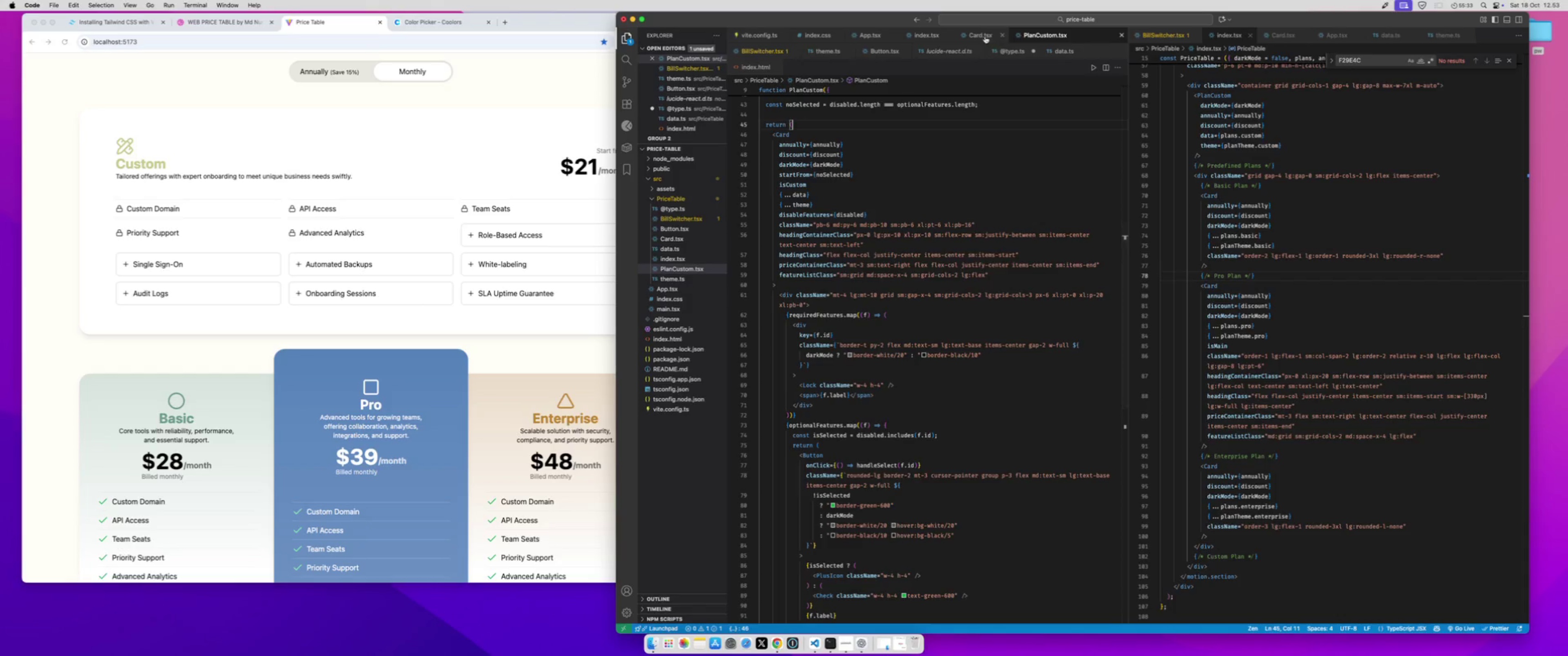 
left_click([984, 36])
 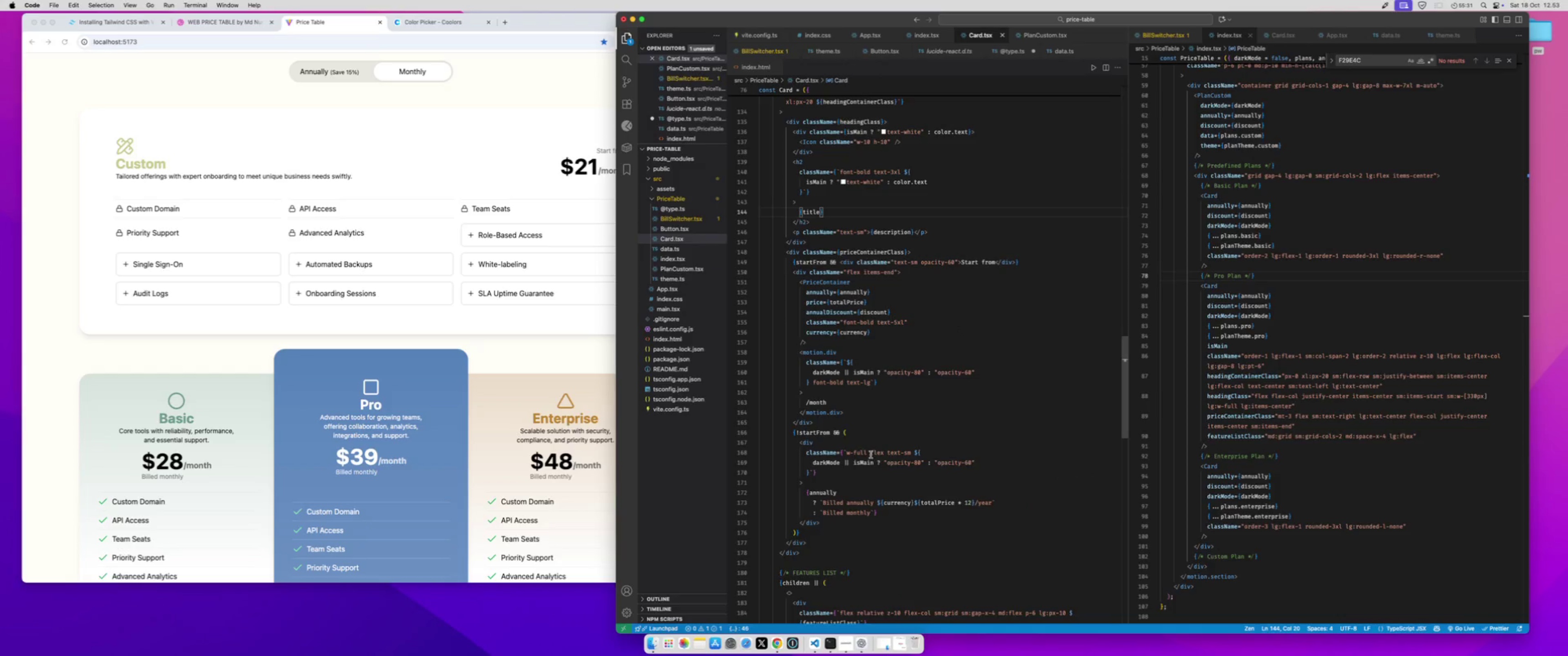 
left_click([868, 453])
 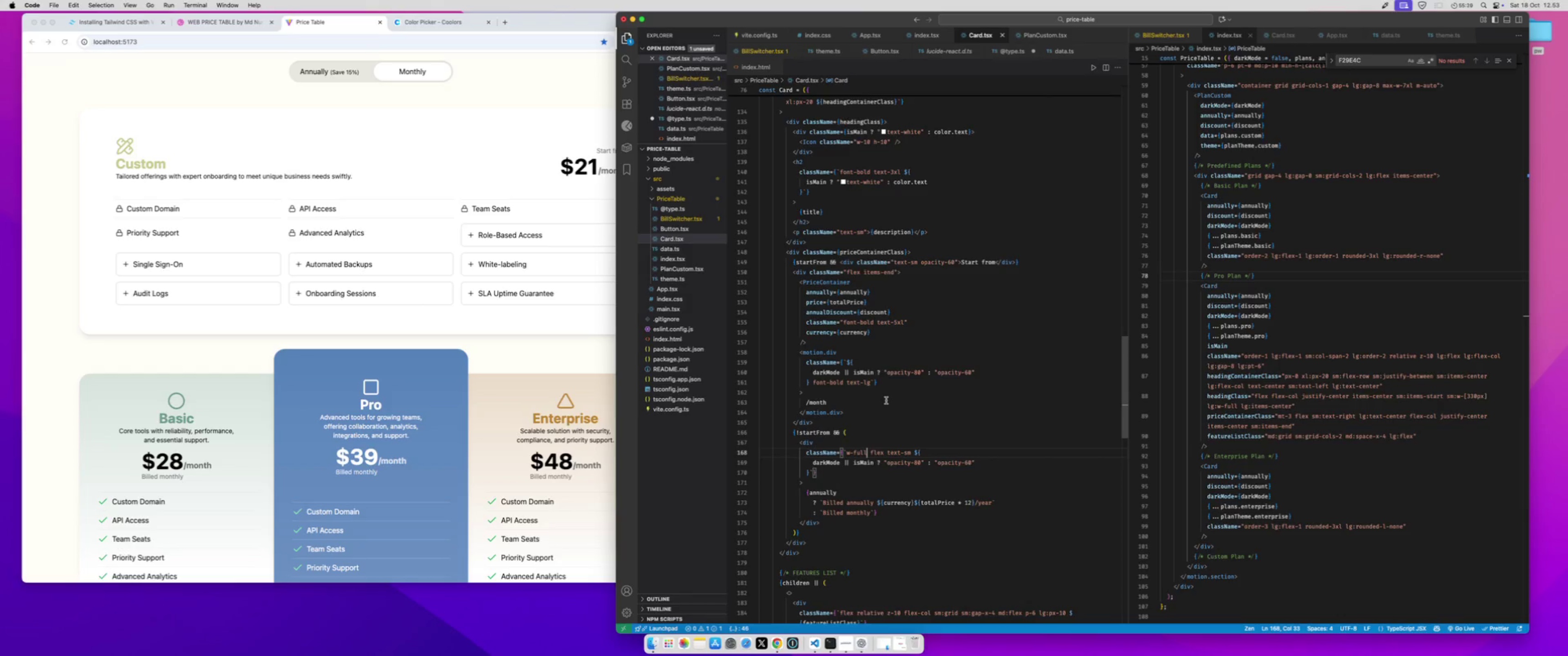 
type( bg-re)
 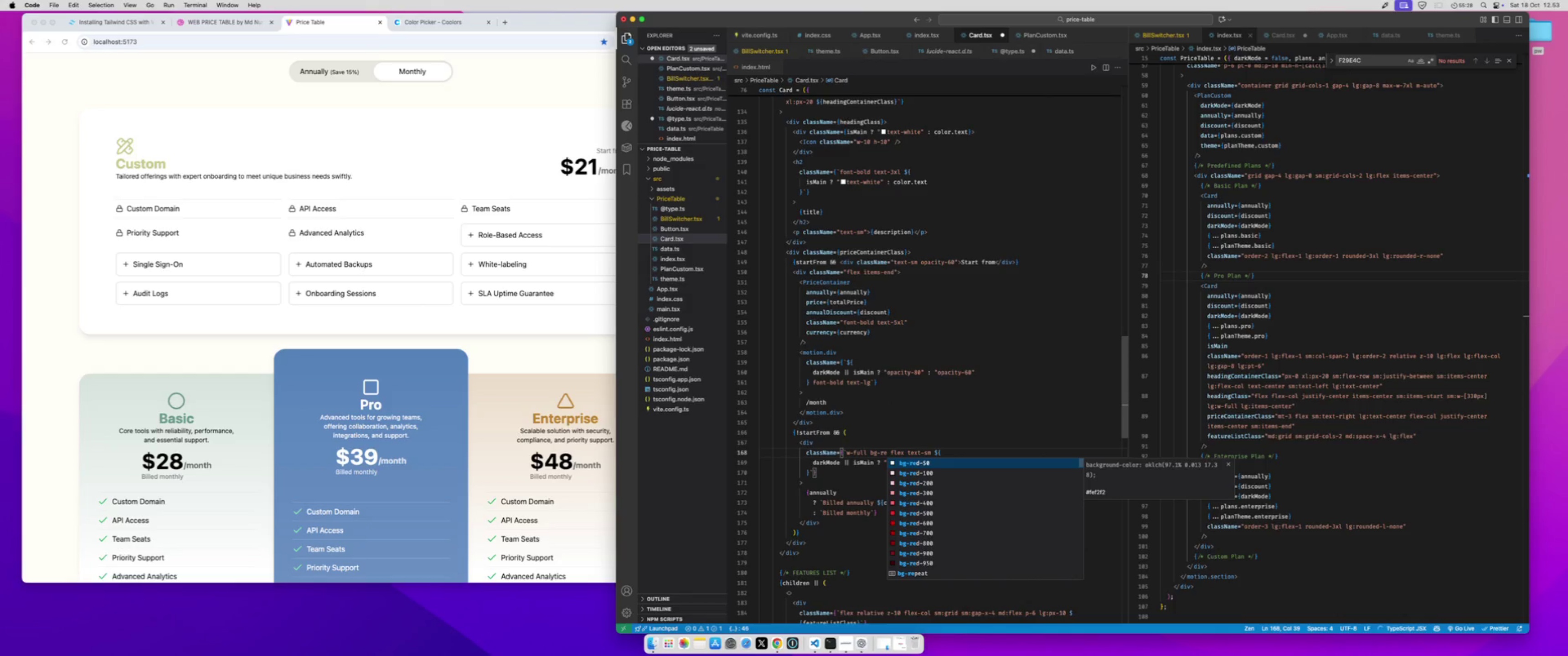 
key(ArrowDown)
 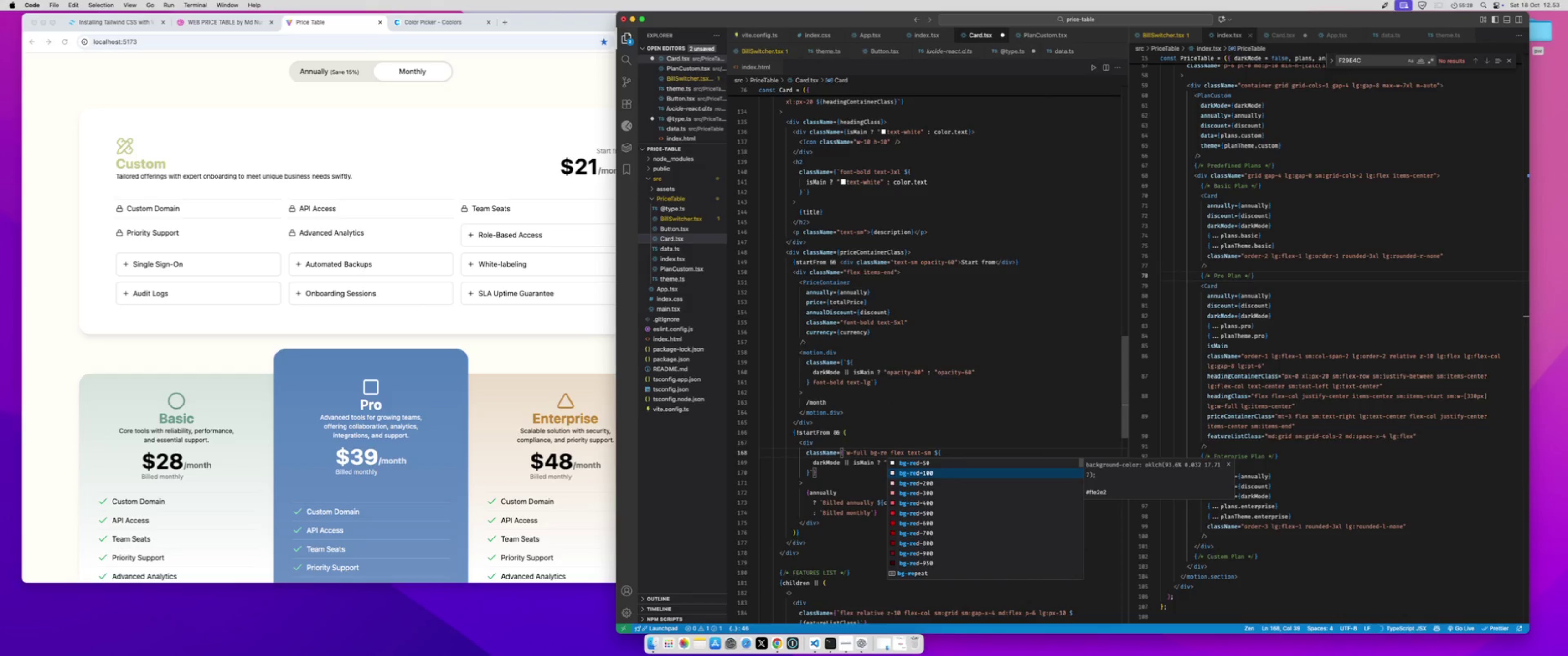 
key(ArrowUp)
 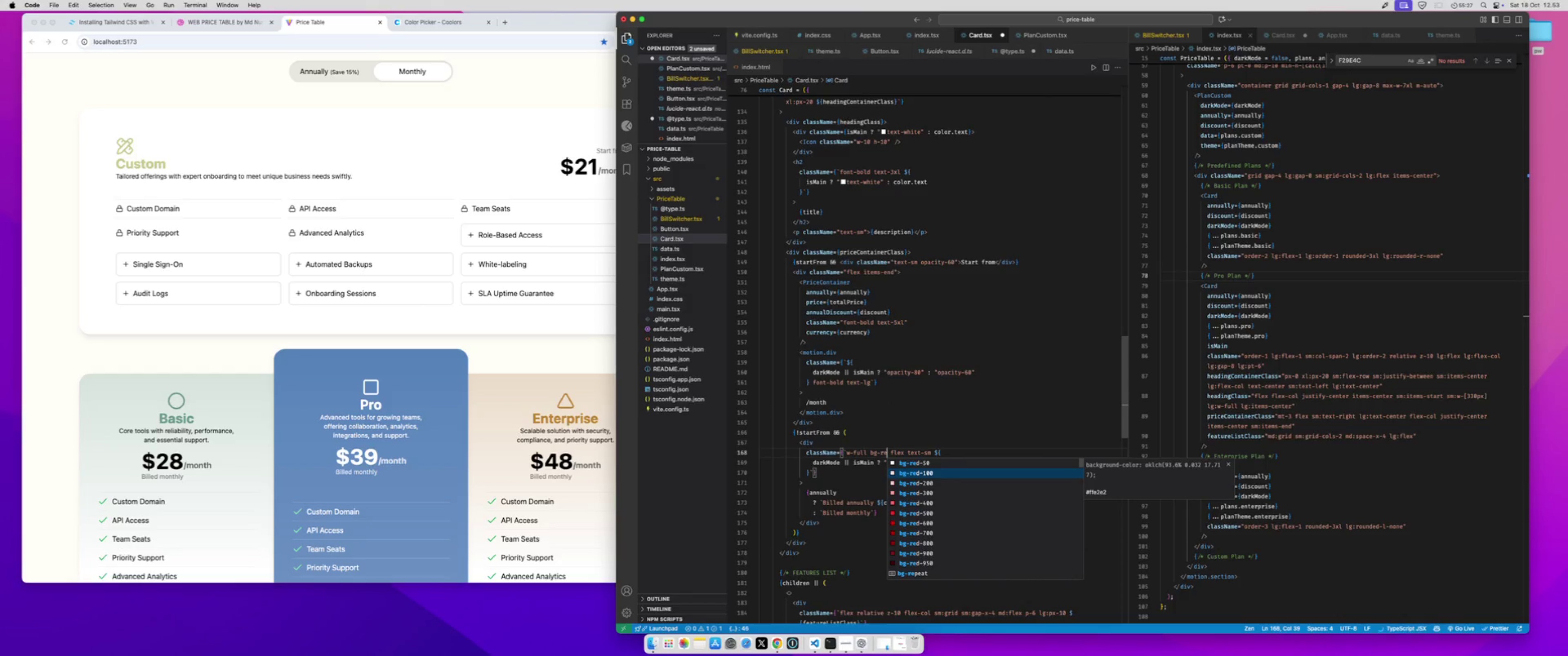 
key(ArrowDown)
 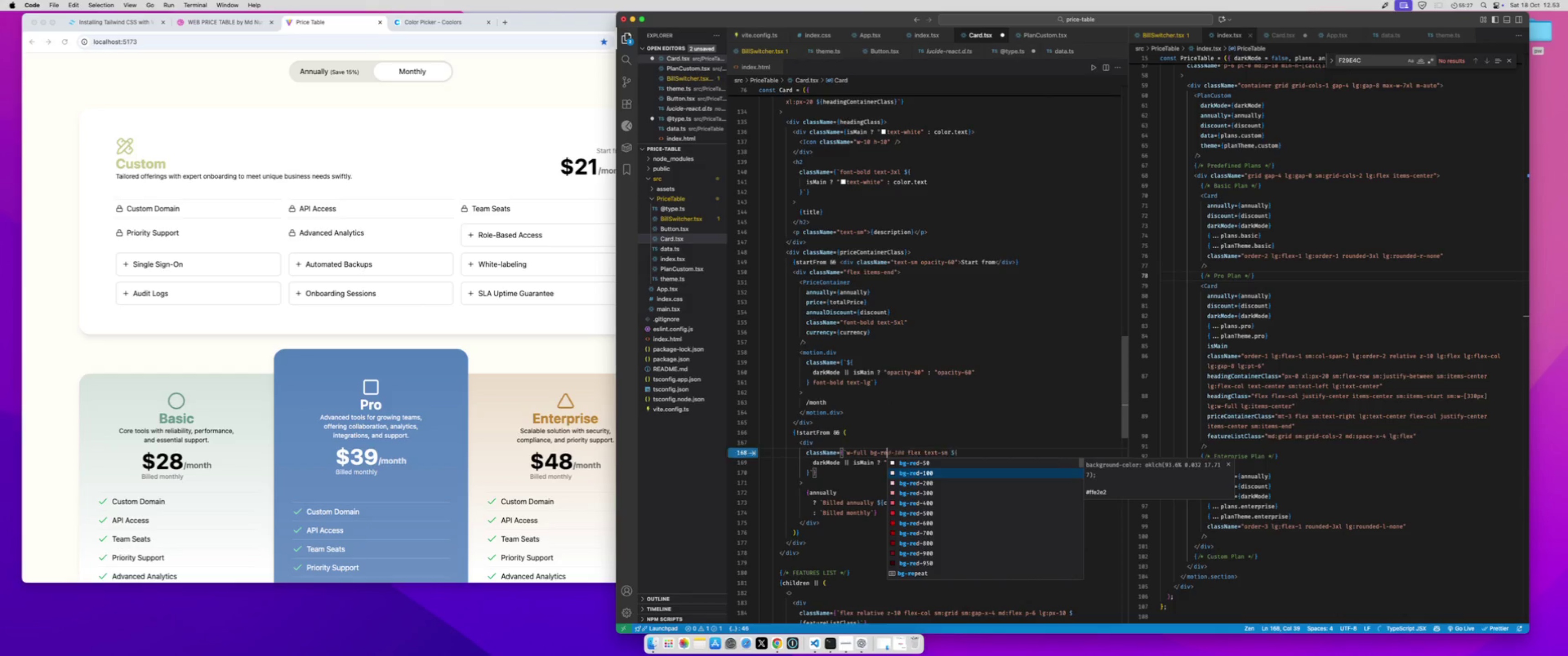 
key(ArrowDown)
 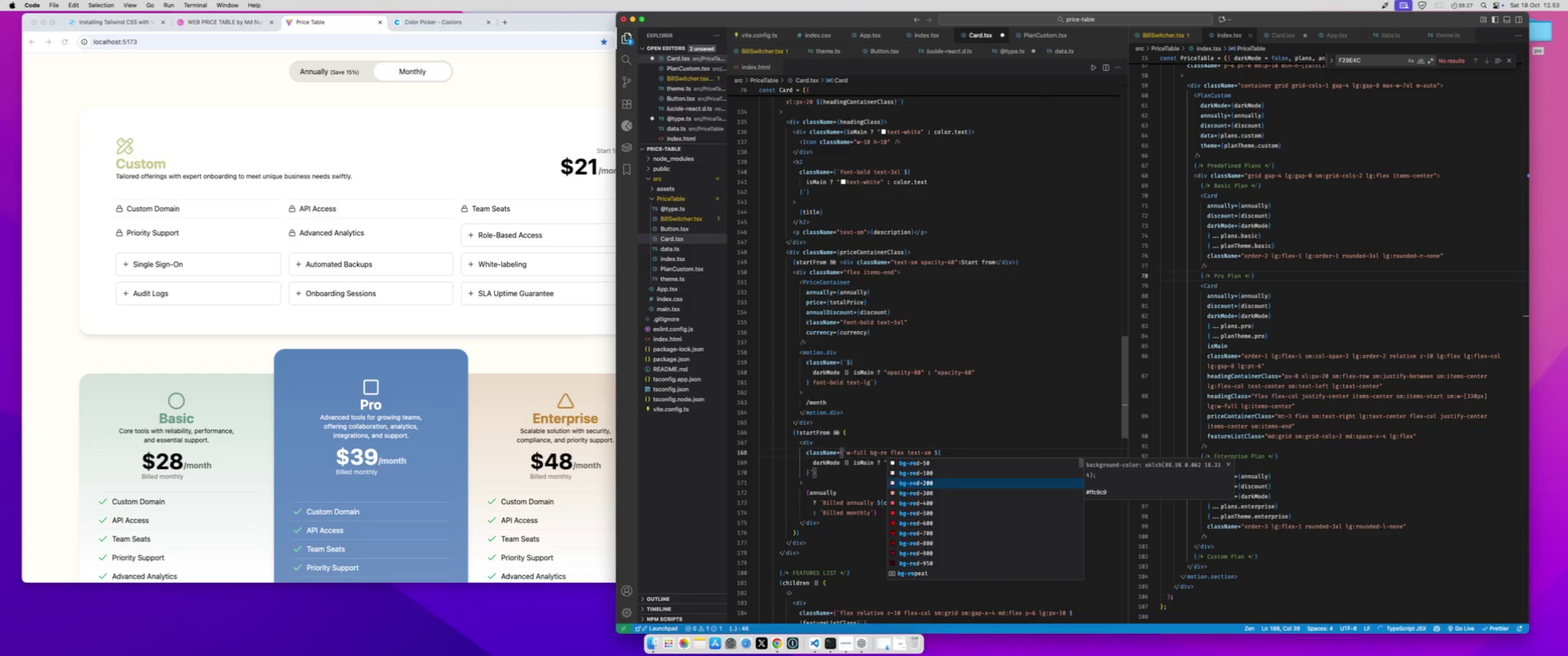 
key(ArrowDown)
 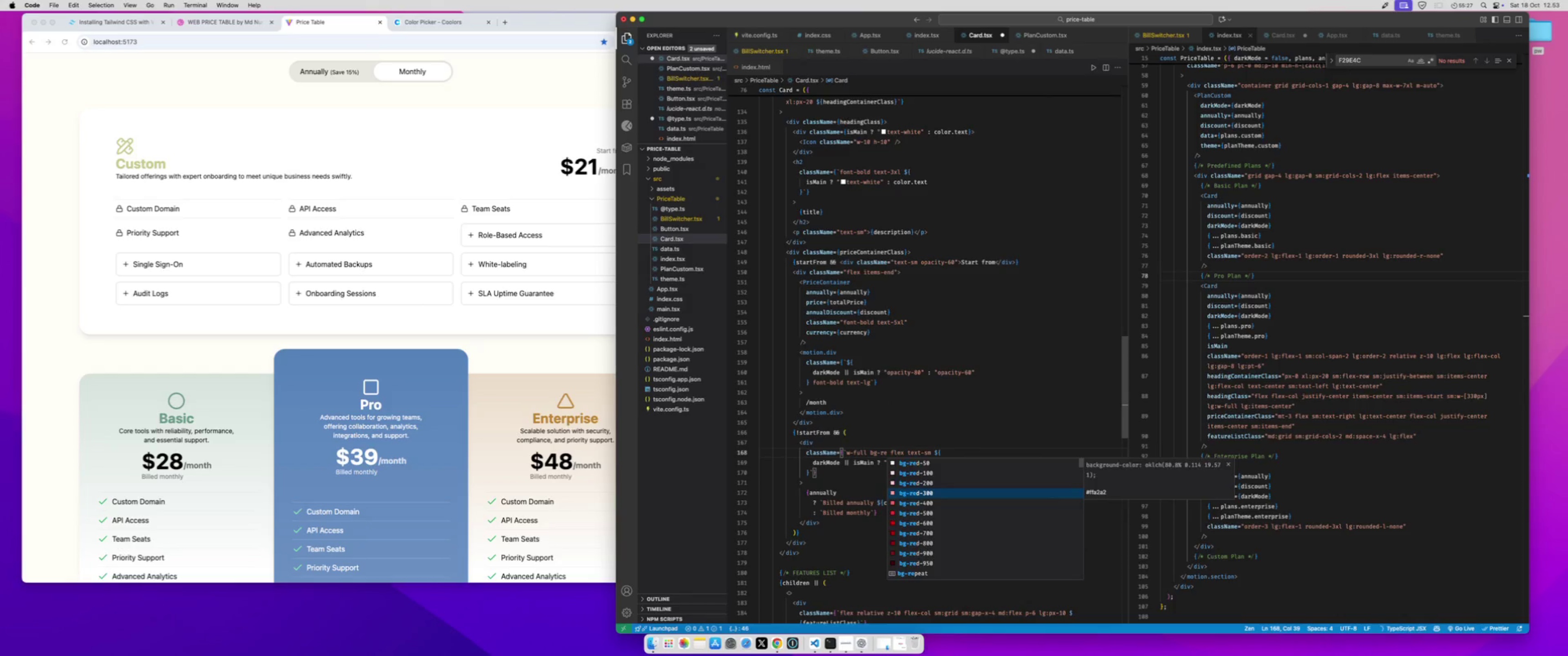 
key(Enter)
 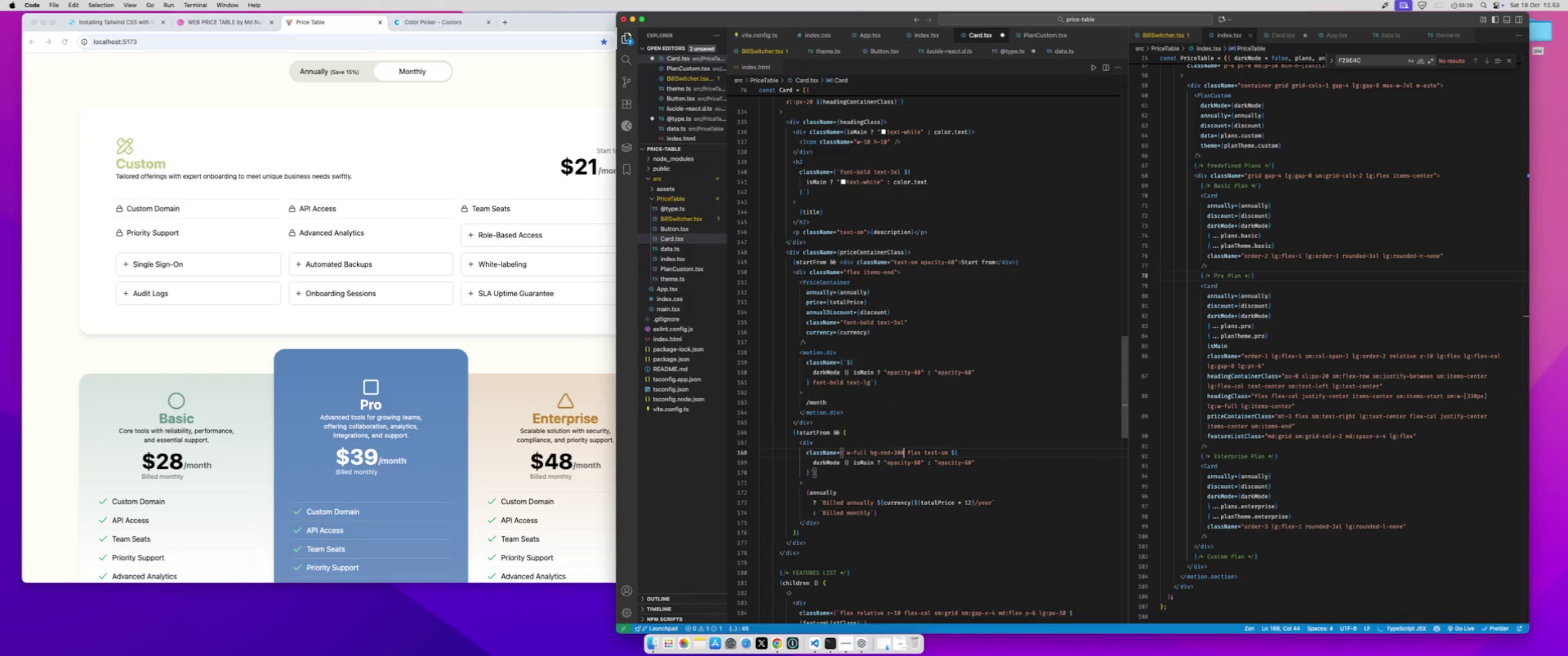 
key(Meta+S)
 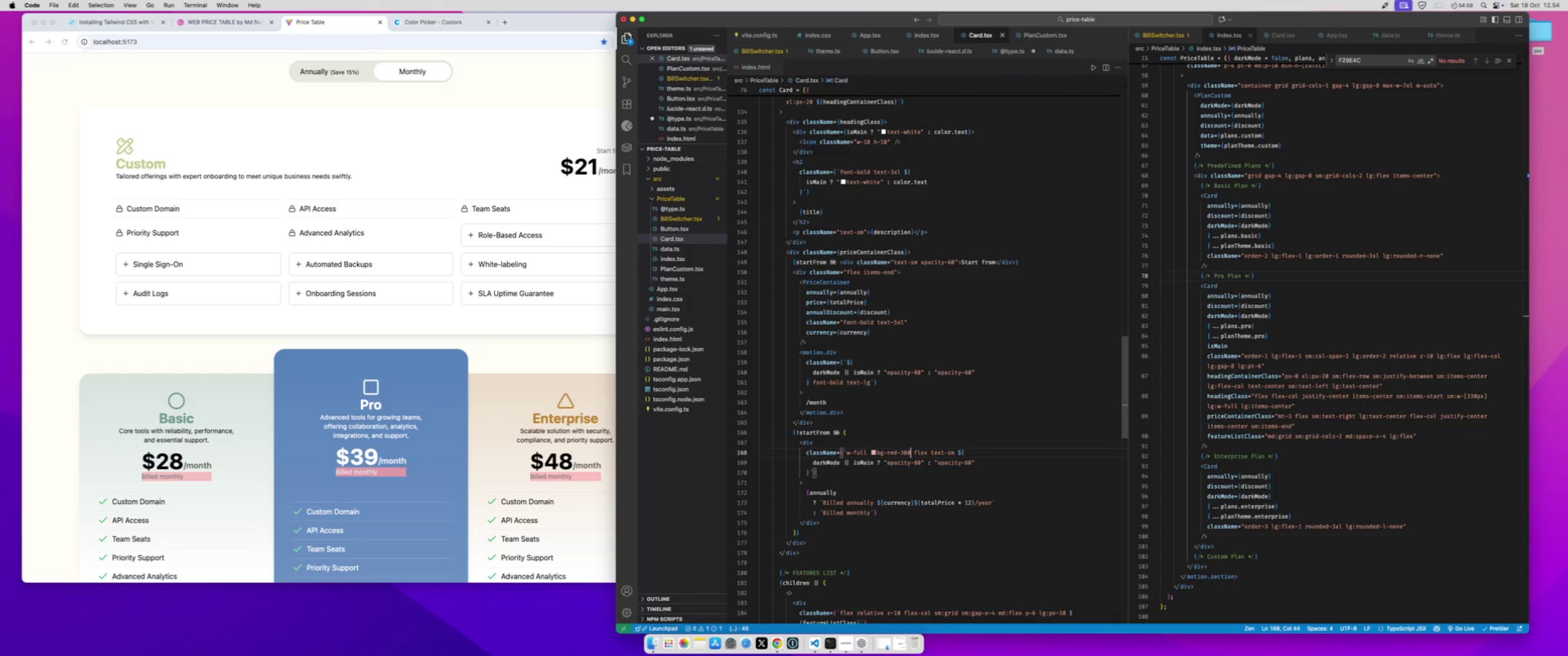 
wait(31.89)
 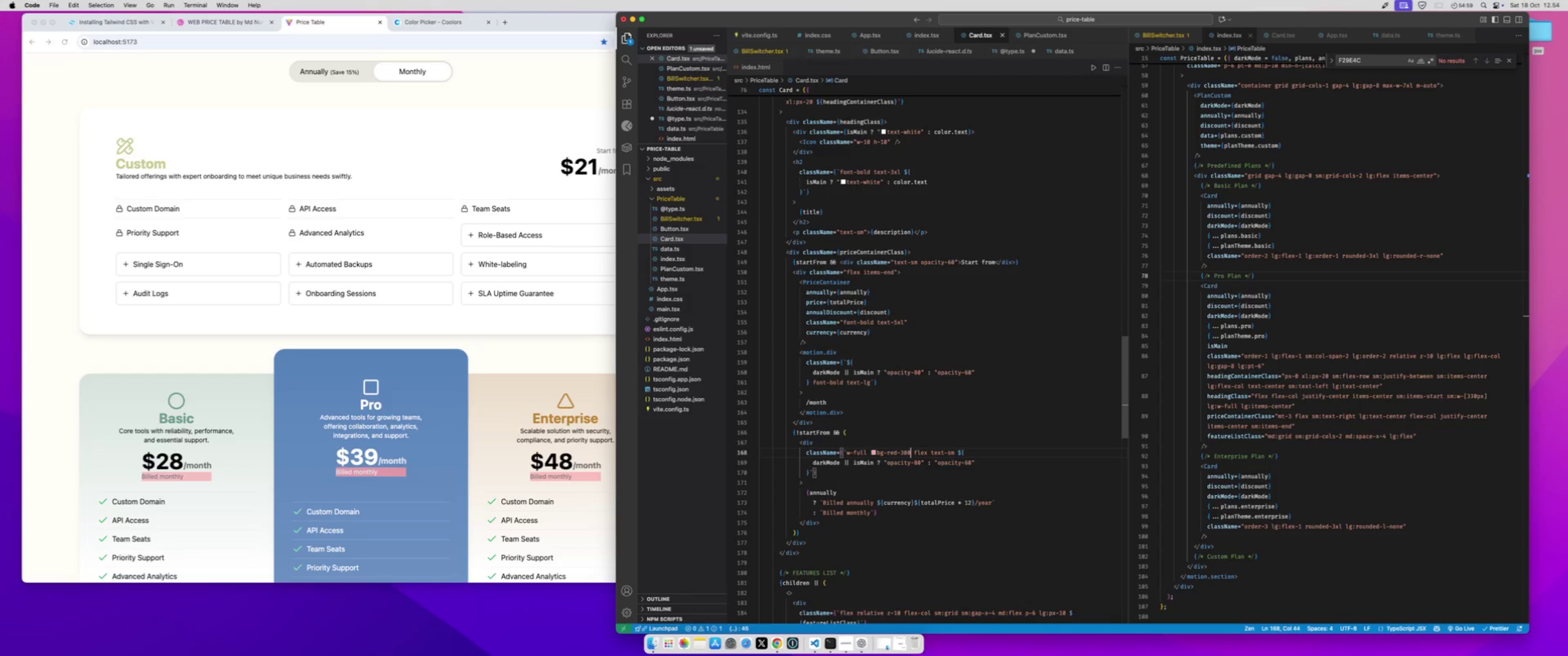 
left_click([798, 272])
 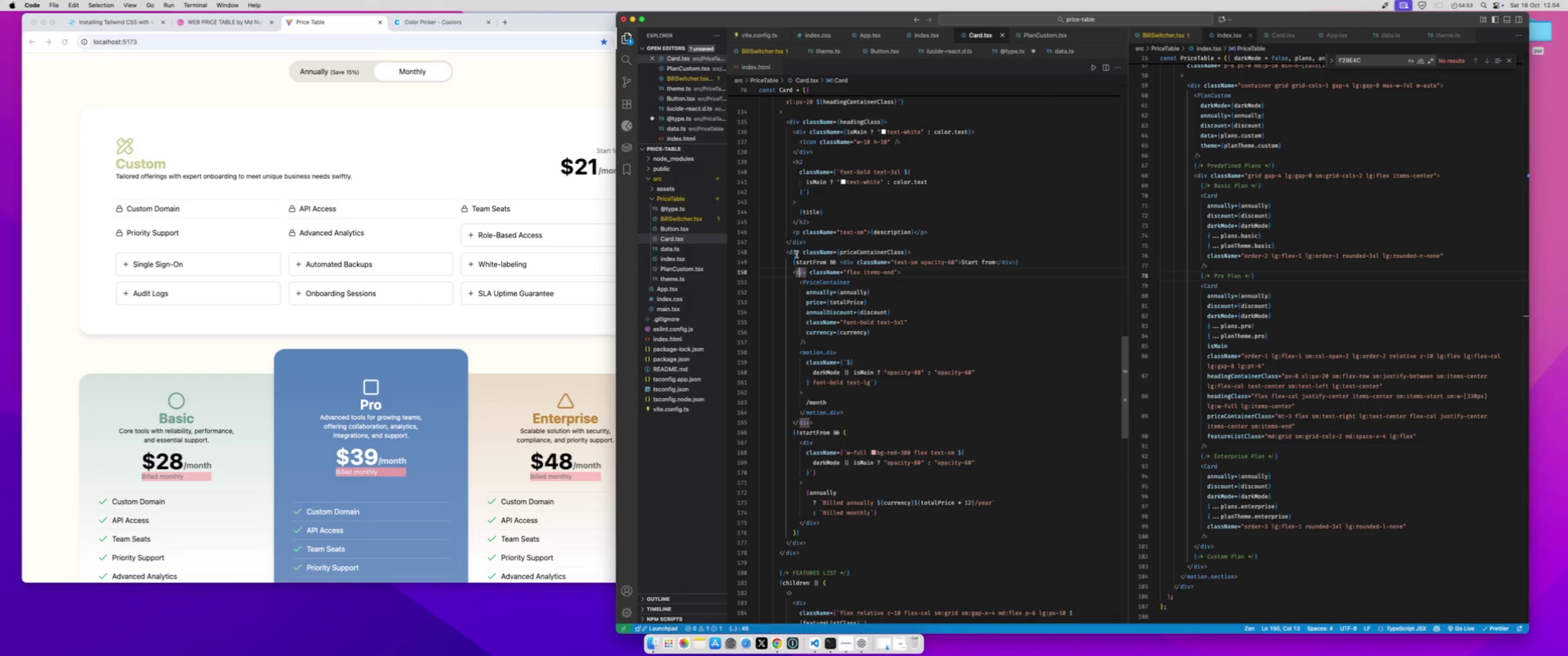 
left_click([795, 250])
 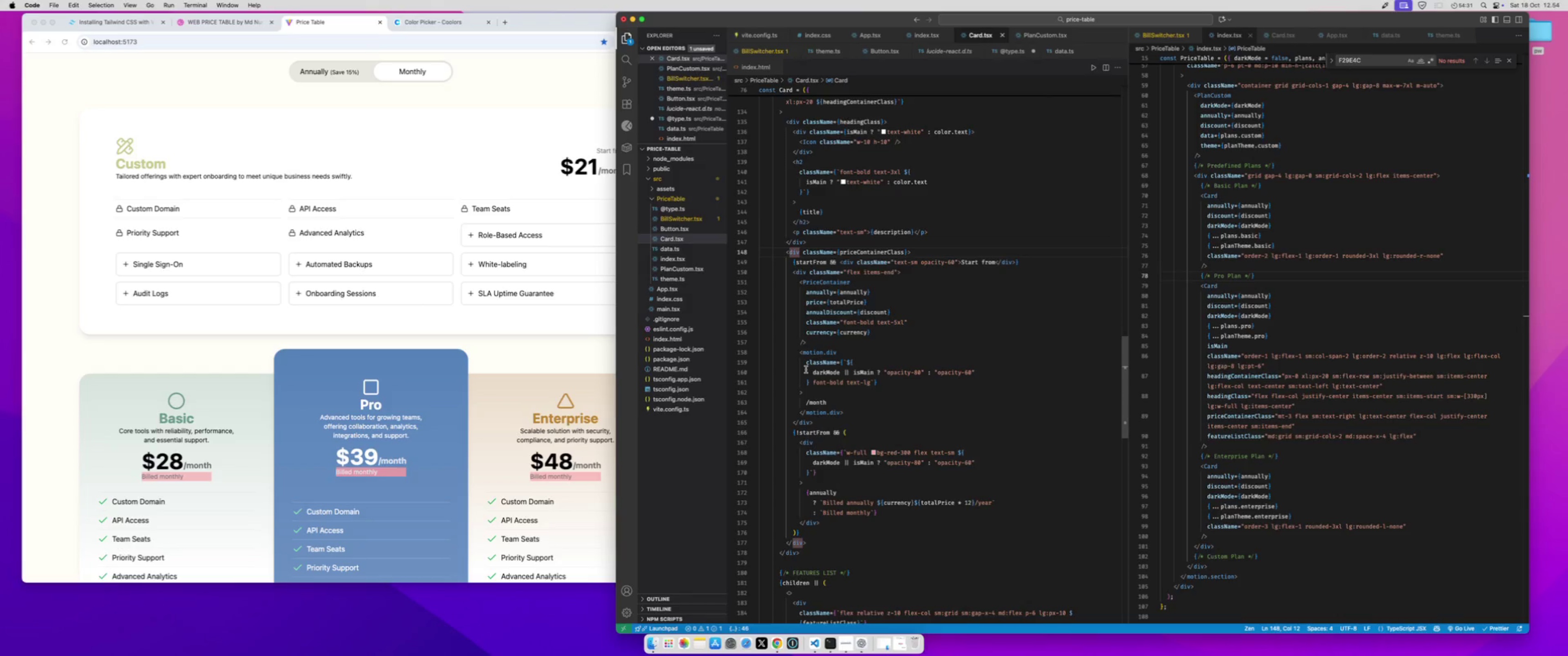 
wait(26.31)
 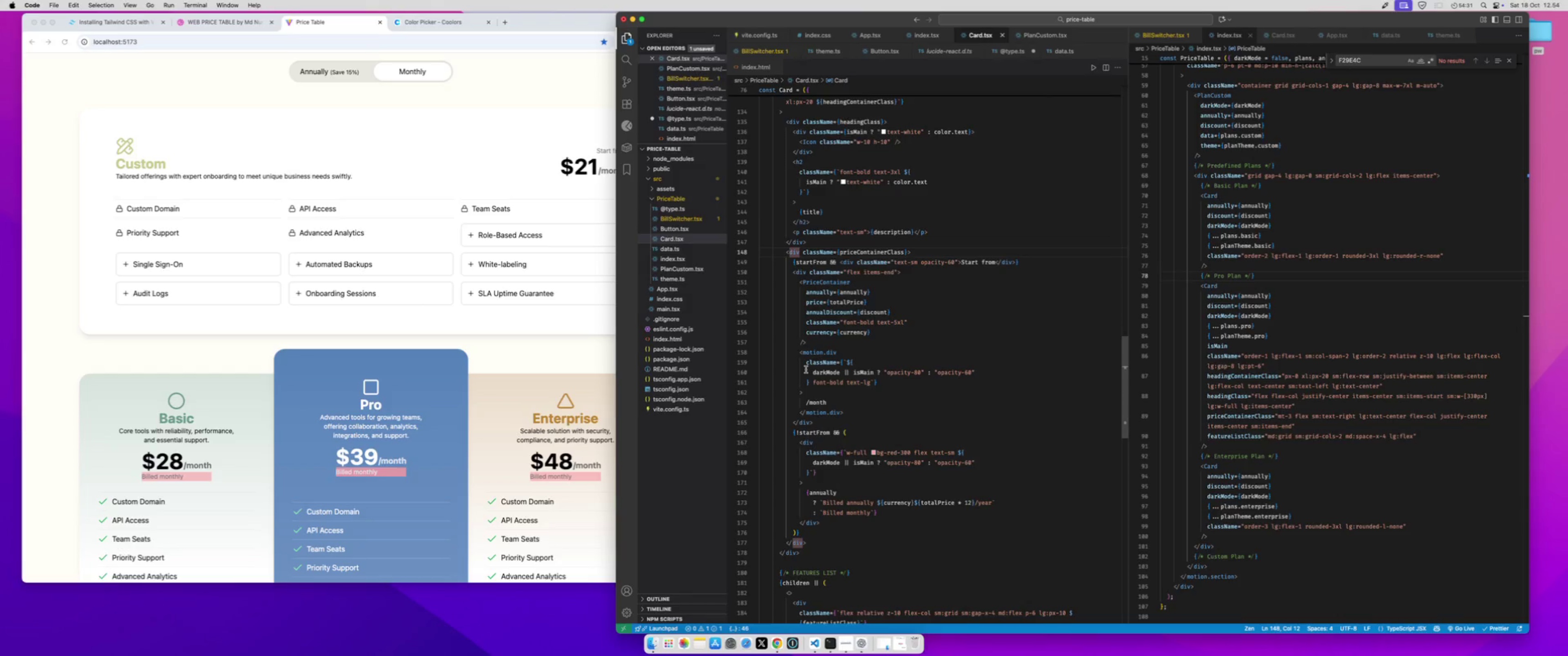 
left_click_drag(start_coordinate=[727, 369], to_coordinate=[430, 315])
 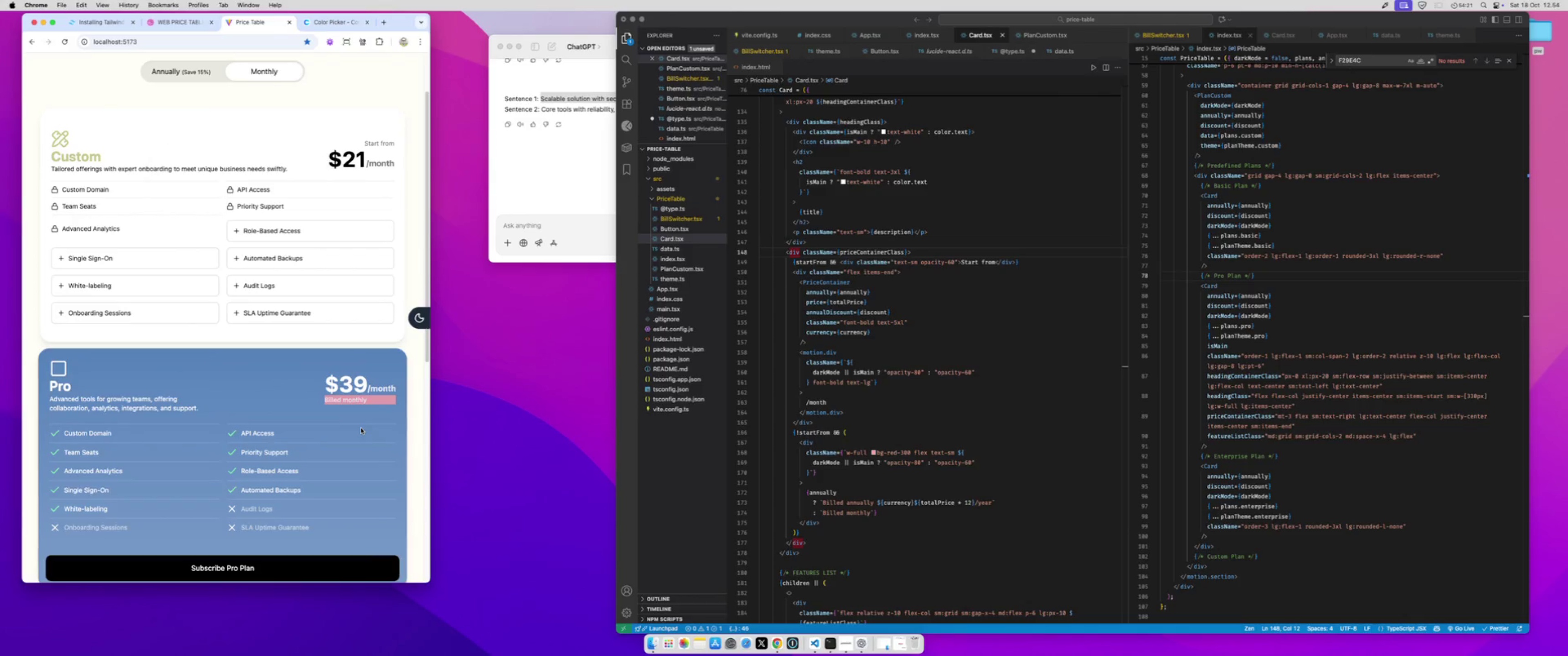 
scroll: coordinate [361, 428], scroll_direction: down, amount: 22.0
 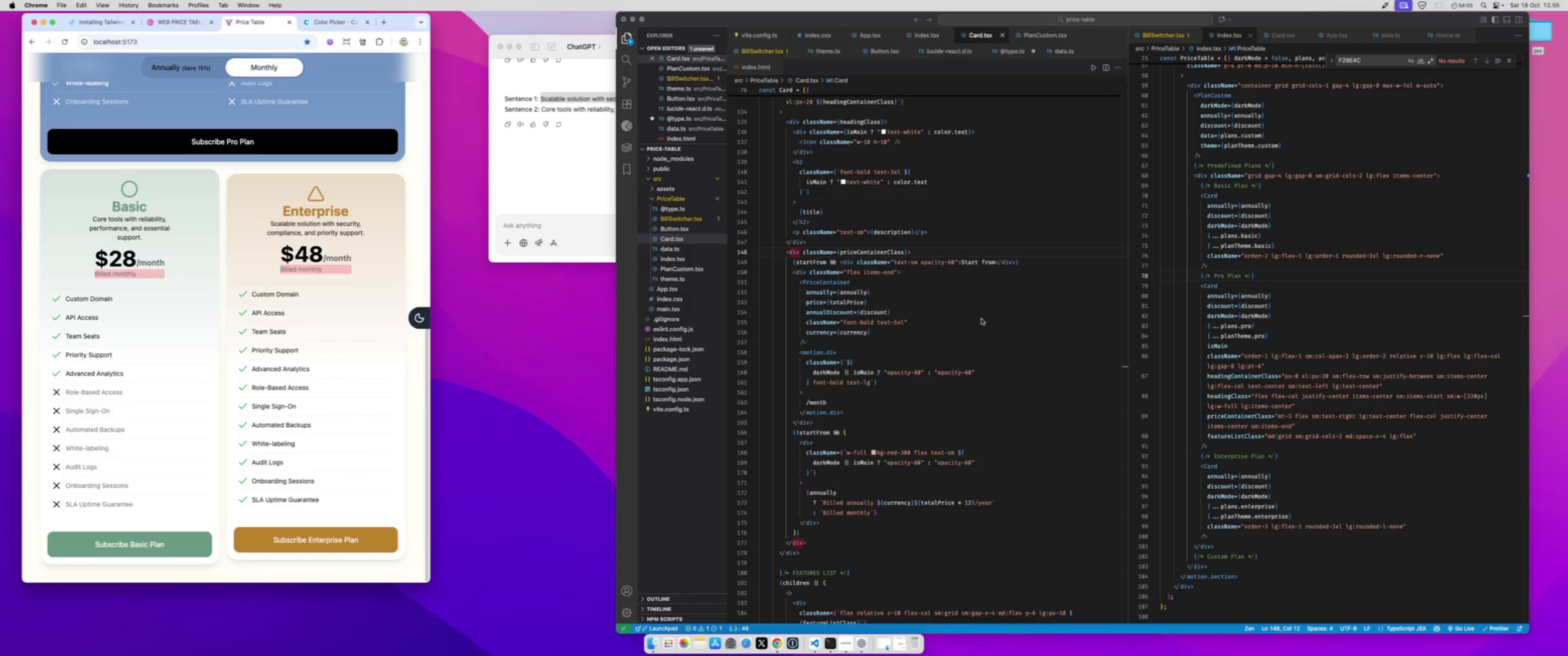 
wait(18.03)
 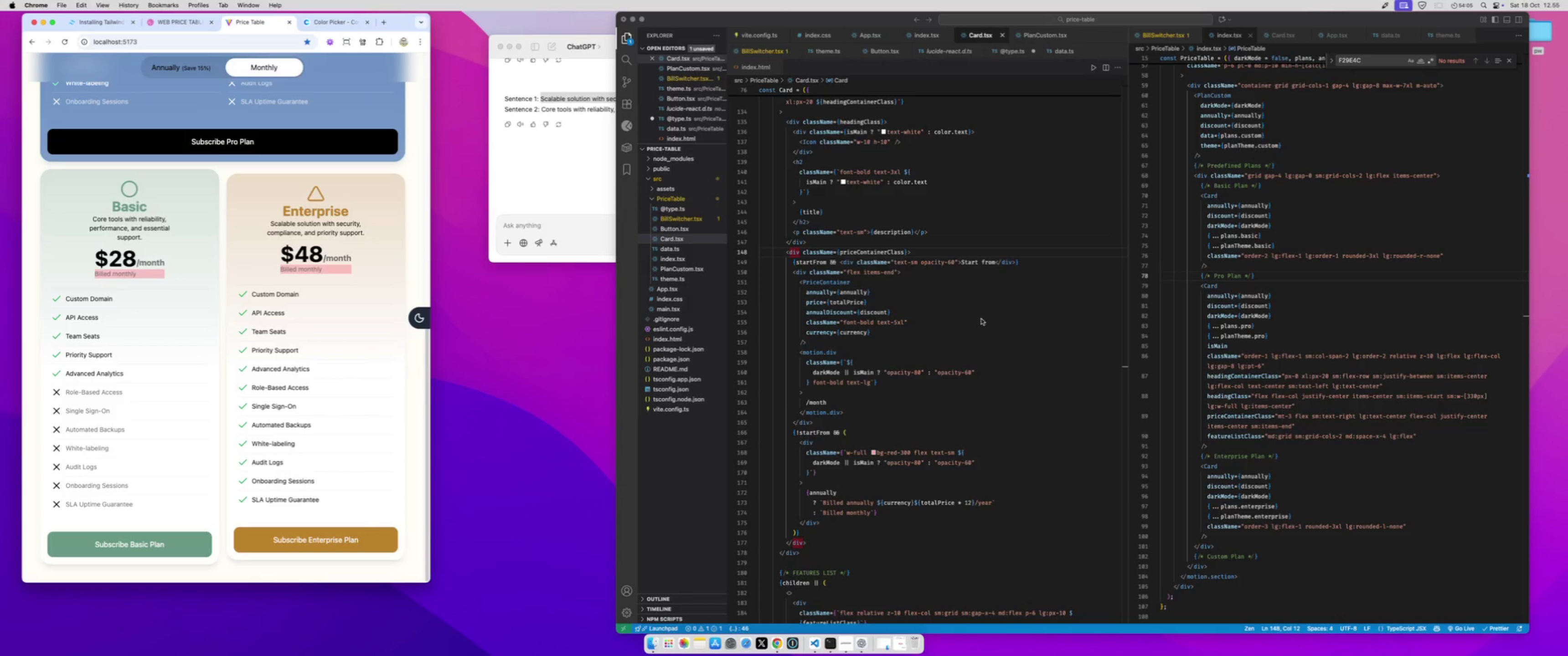 
left_click([1279, 269])
 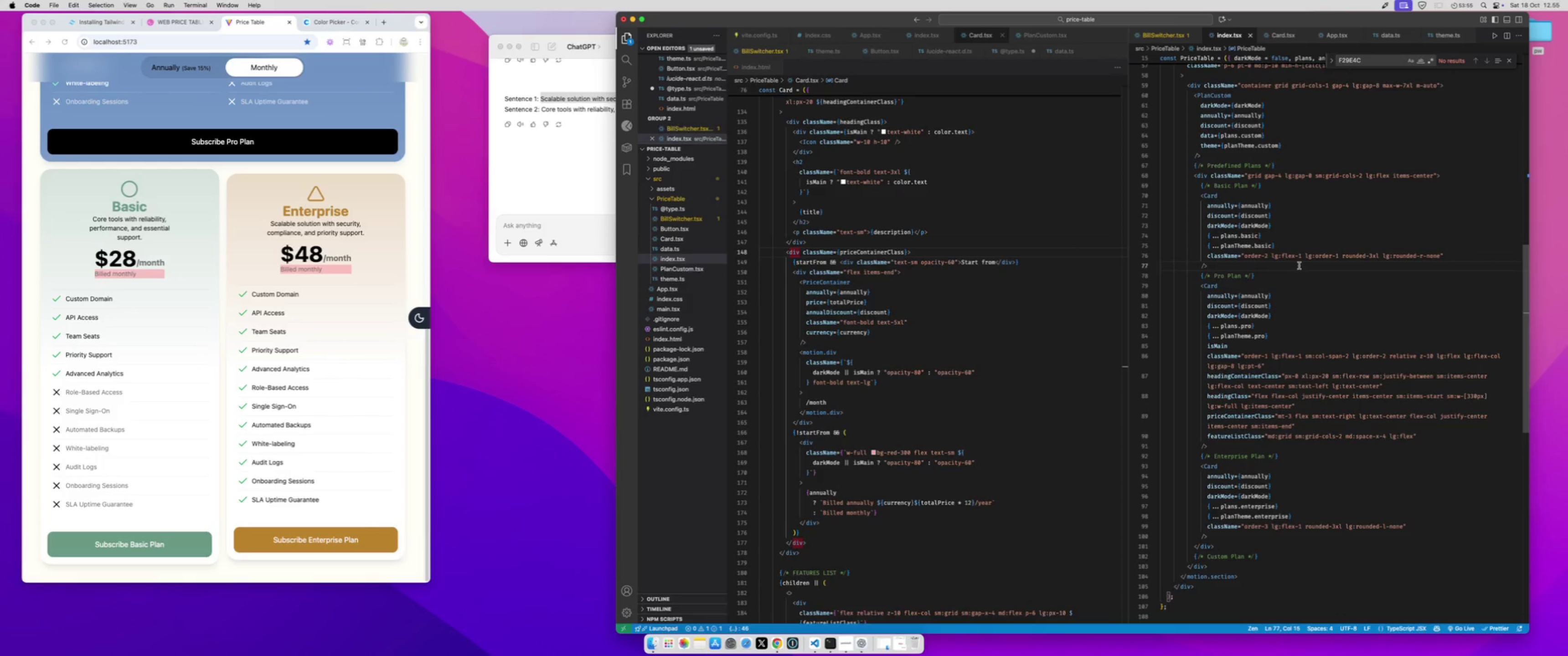 
wait(9.6)
 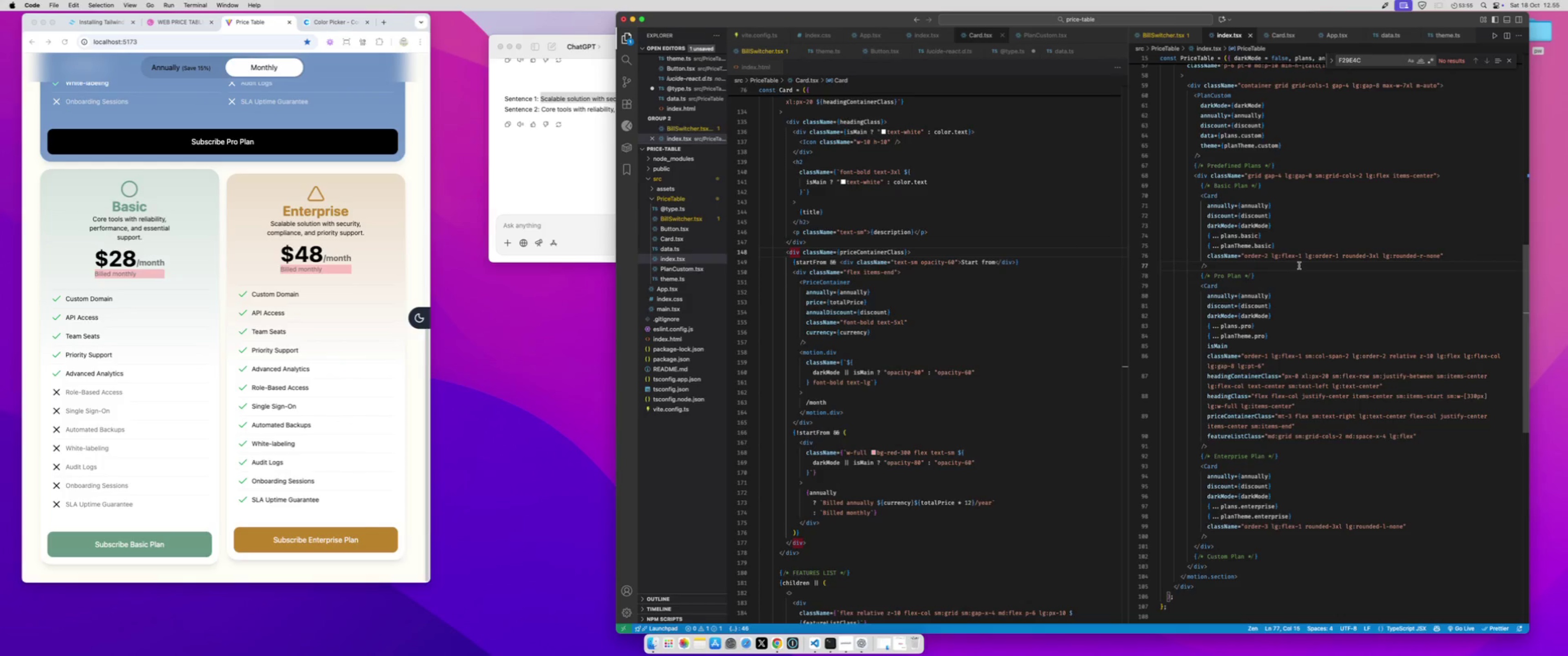 
scroll: coordinate [134, 346], scroll_direction: up, amount: 20.0
 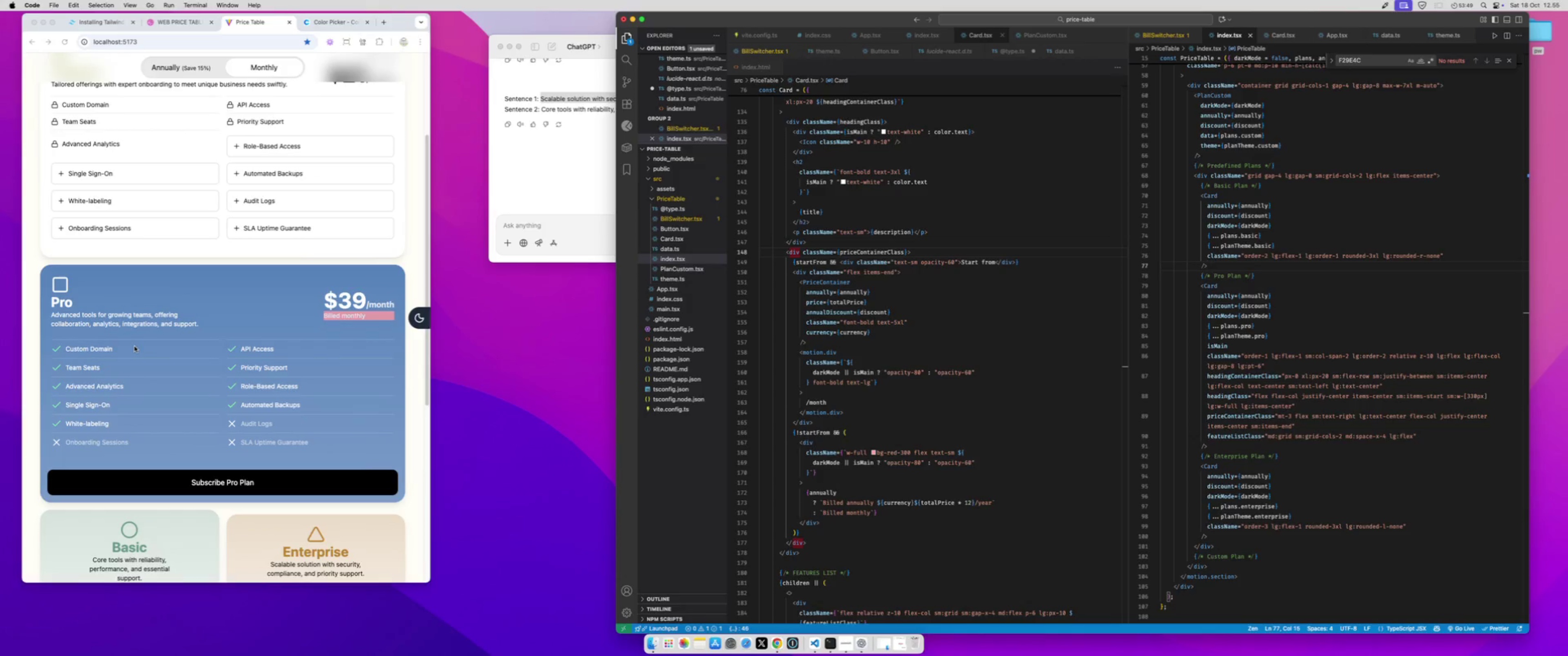 
scroll: coordinate [134, 346], scroll_direction: down, amount: 7.0
 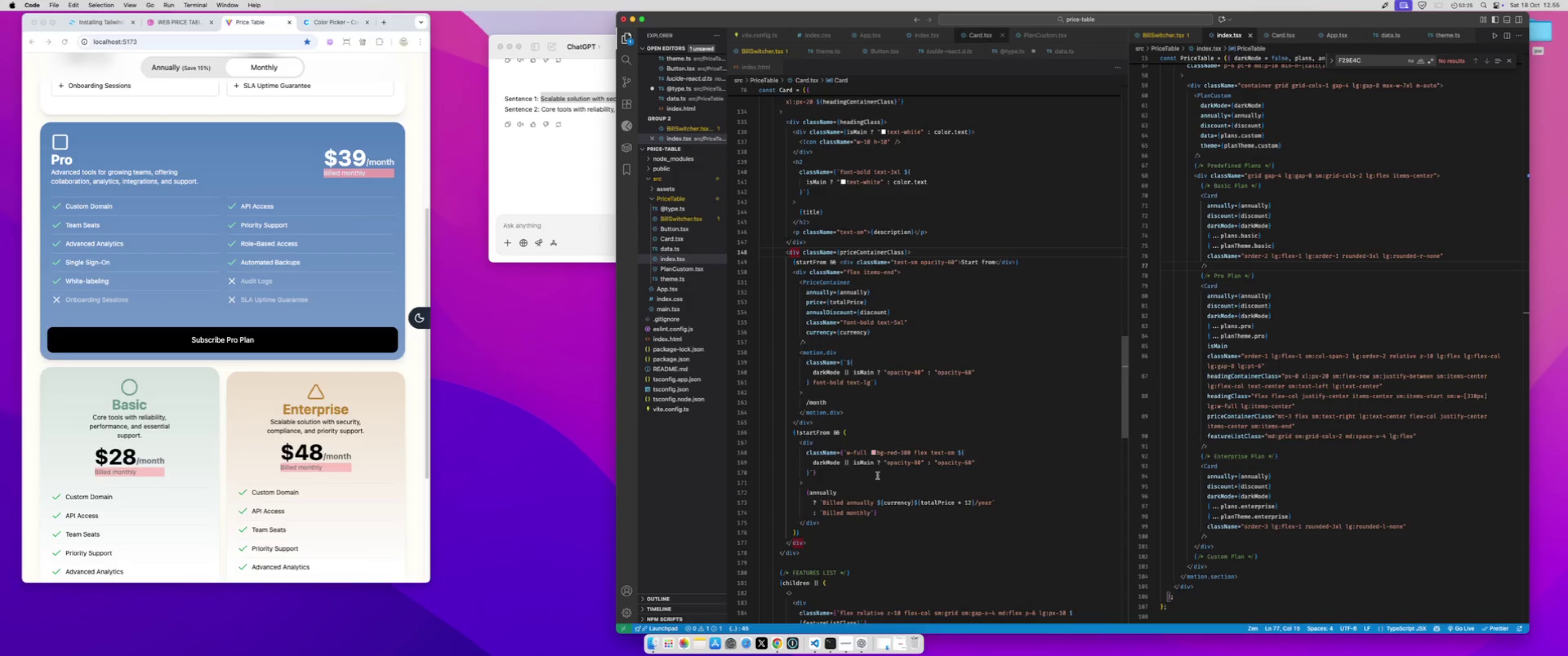 
wait(28.74)
 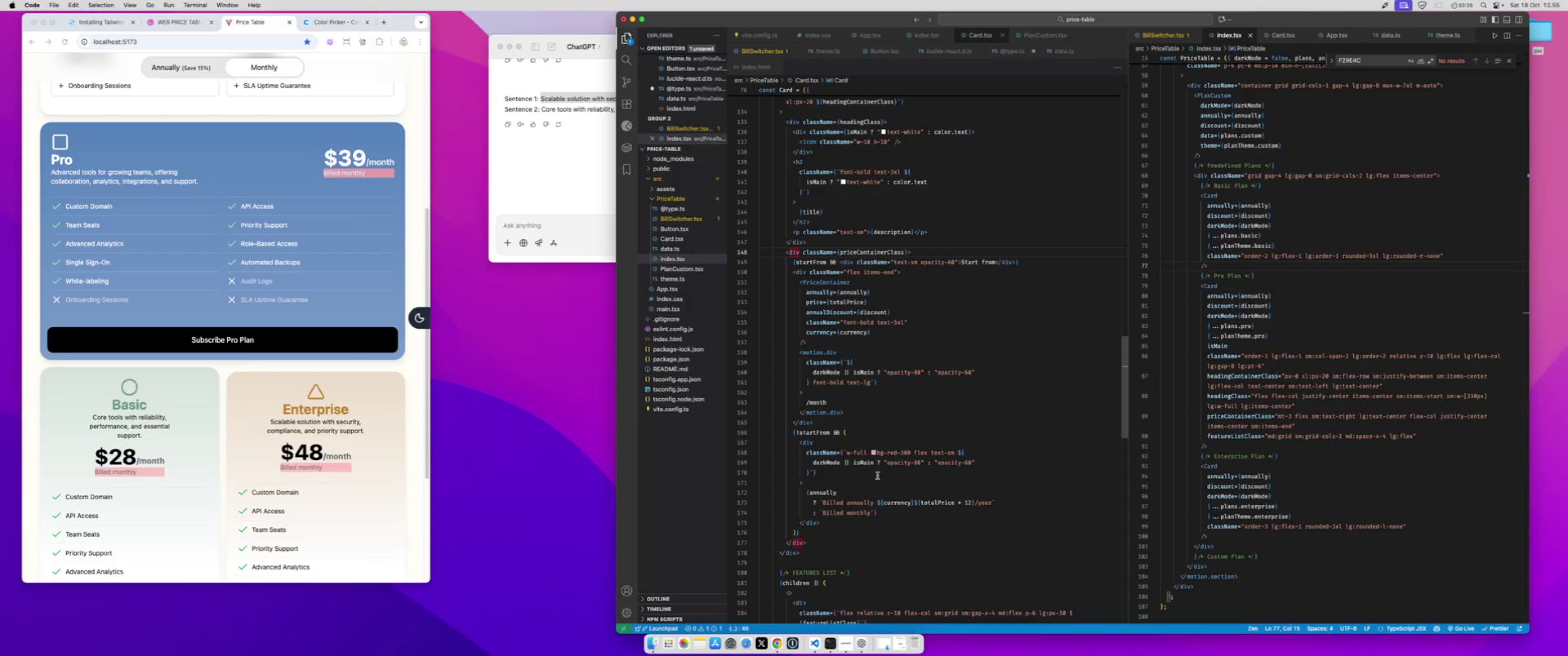 
left_click_drag(start_coordinate=[804, 493], to_coordinate=[885, 512])
 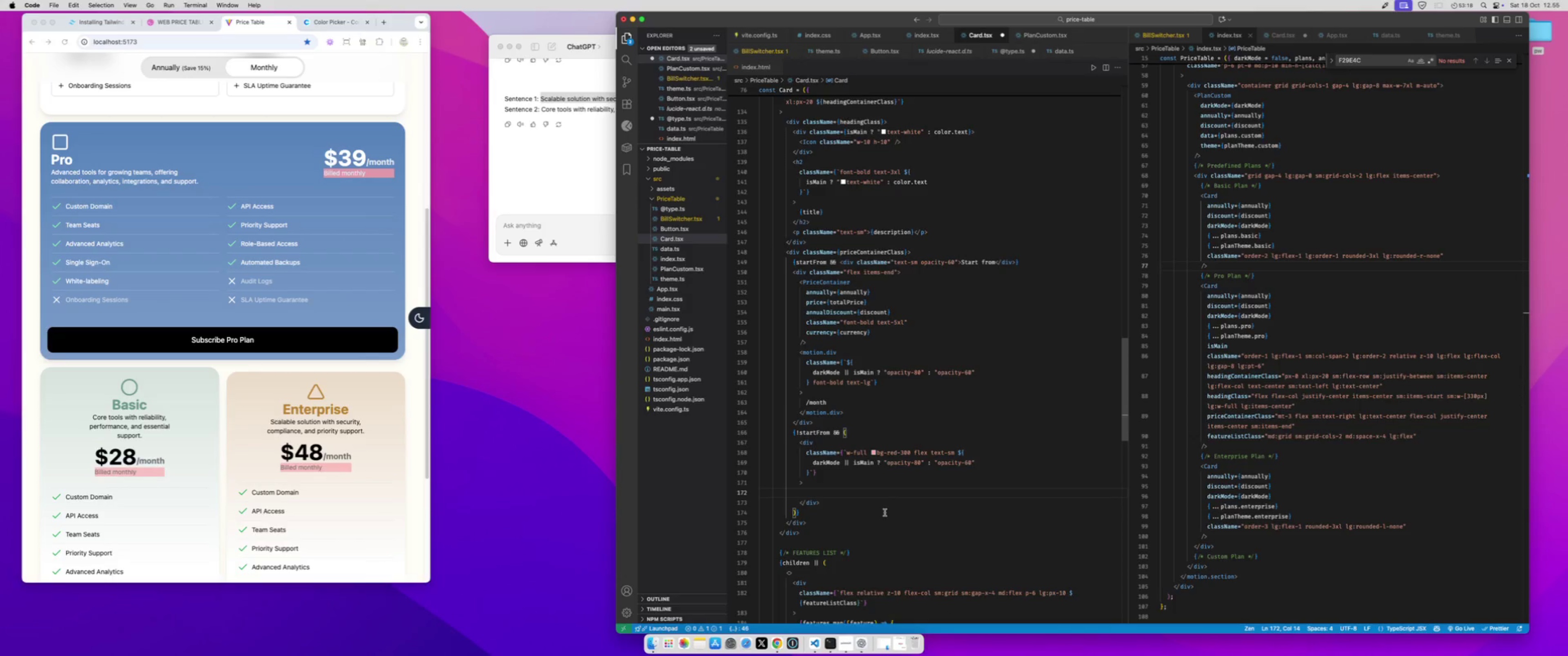 
key(Meta+X)
 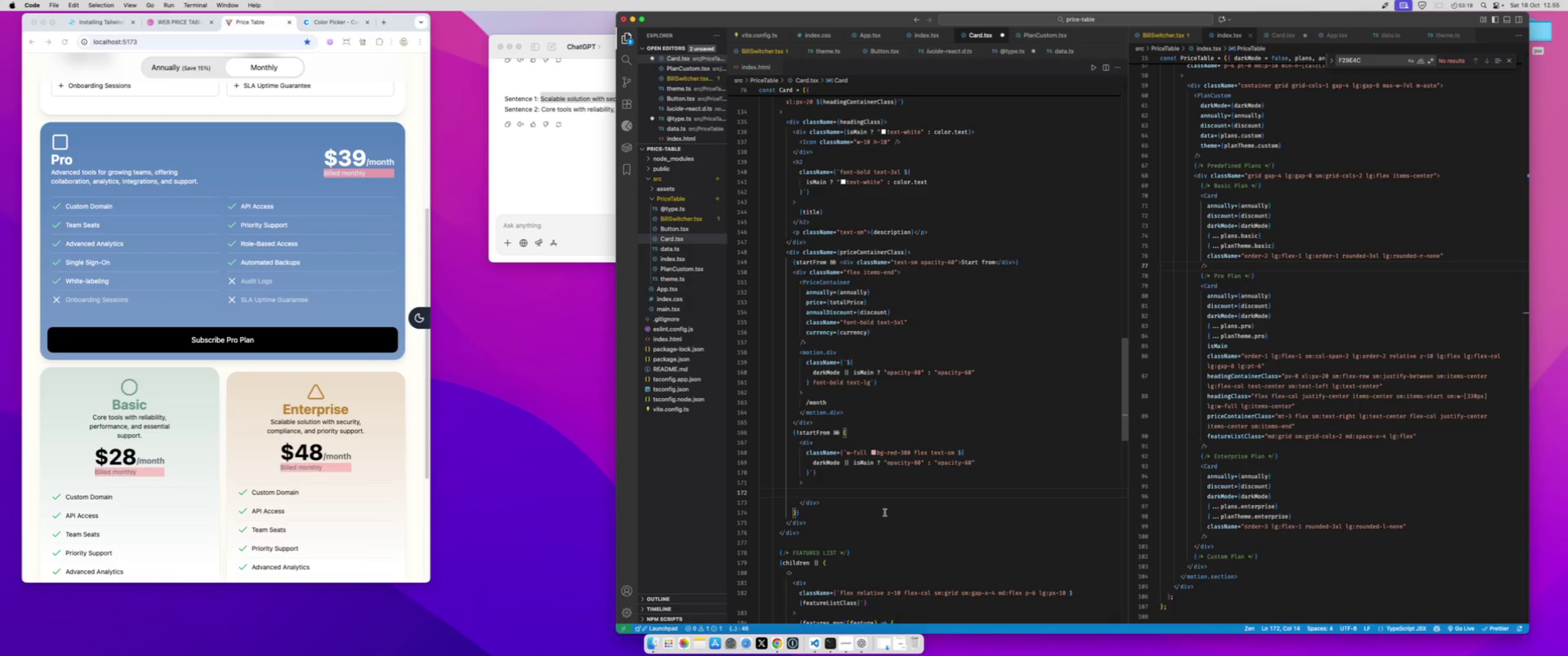 
type(.w0)
key(Backspace)
type(-full)
key(Tab)
 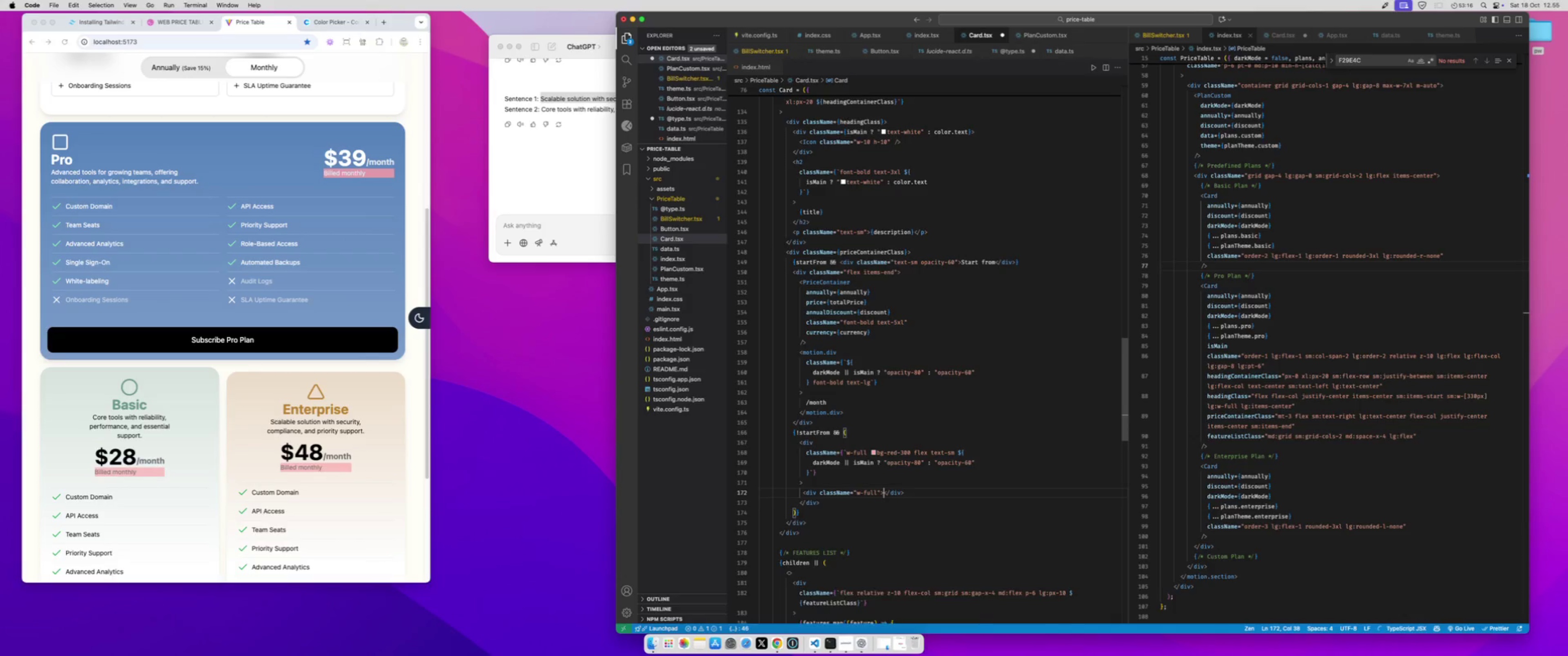 
key(Enter)
 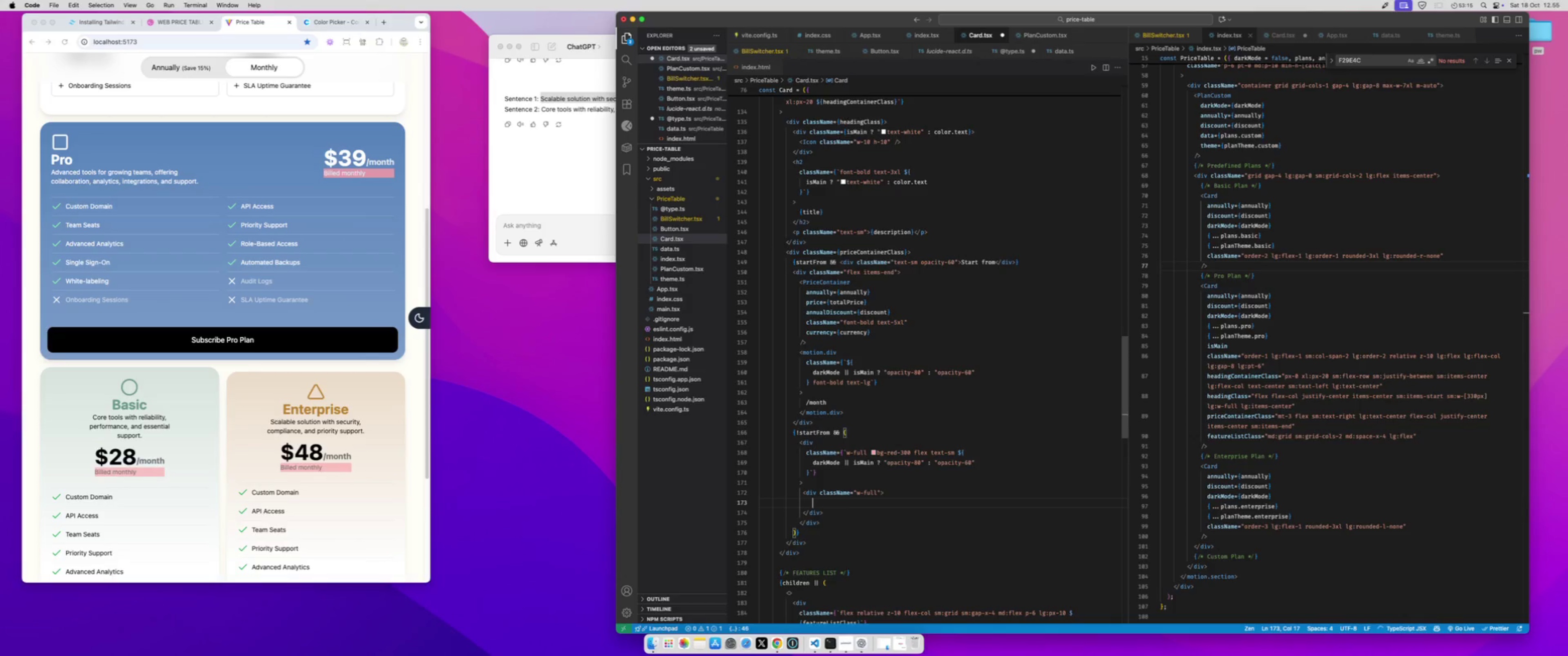 
key(Meta+CommandLeft)
 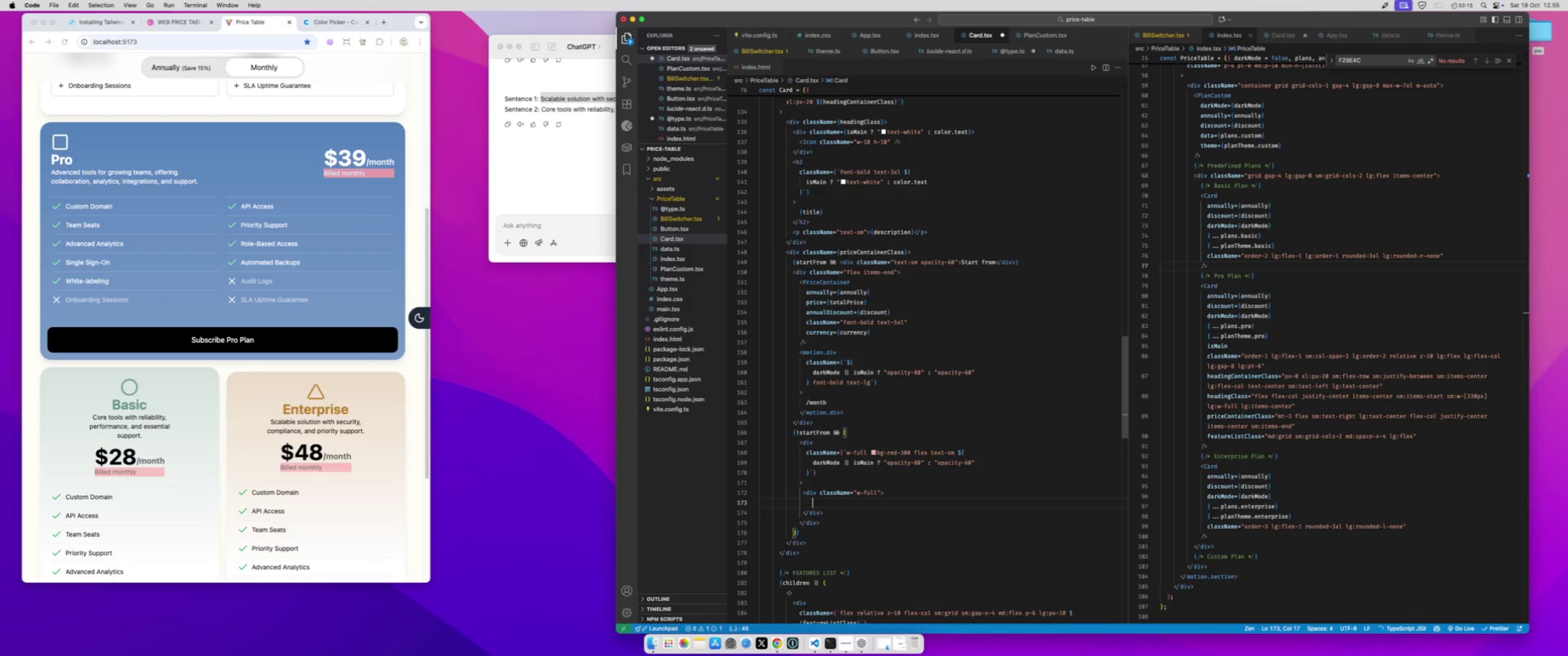 
key(Meta+V)
 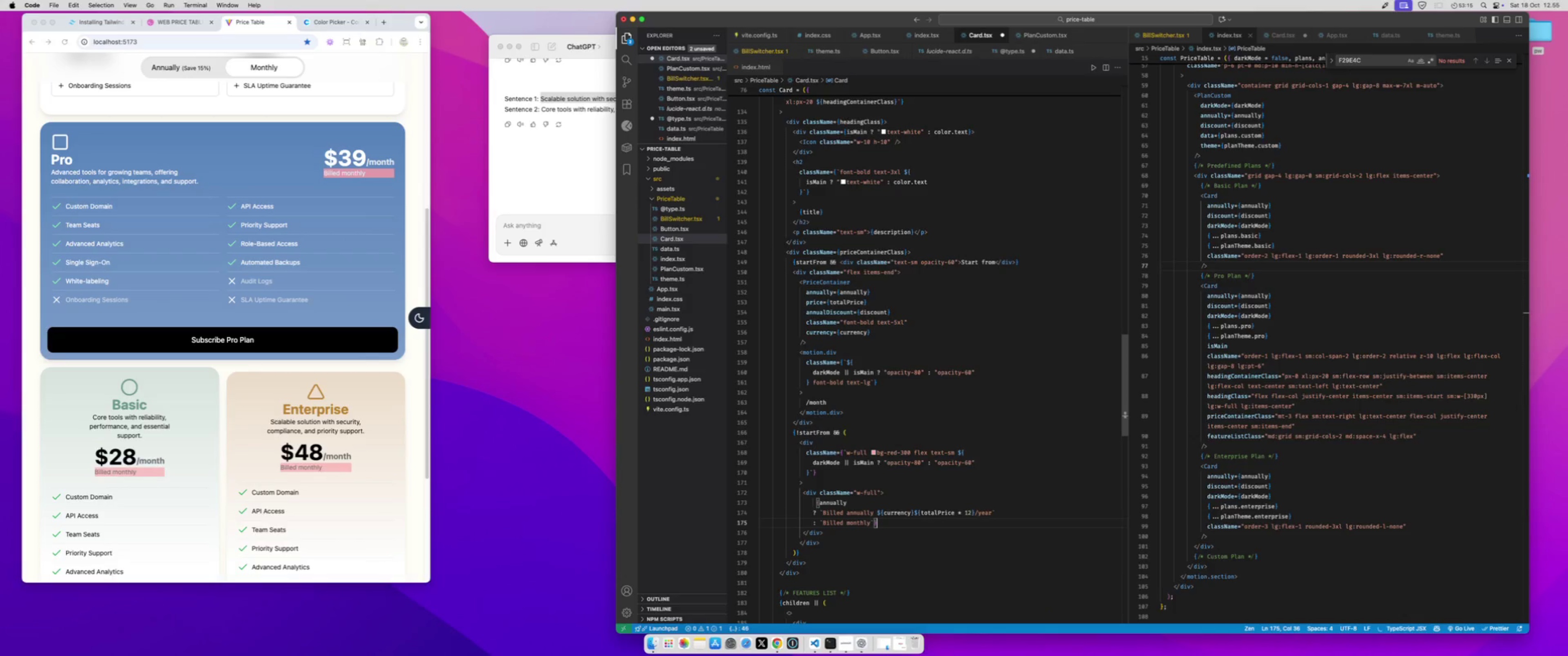 
key(Meta+S)
 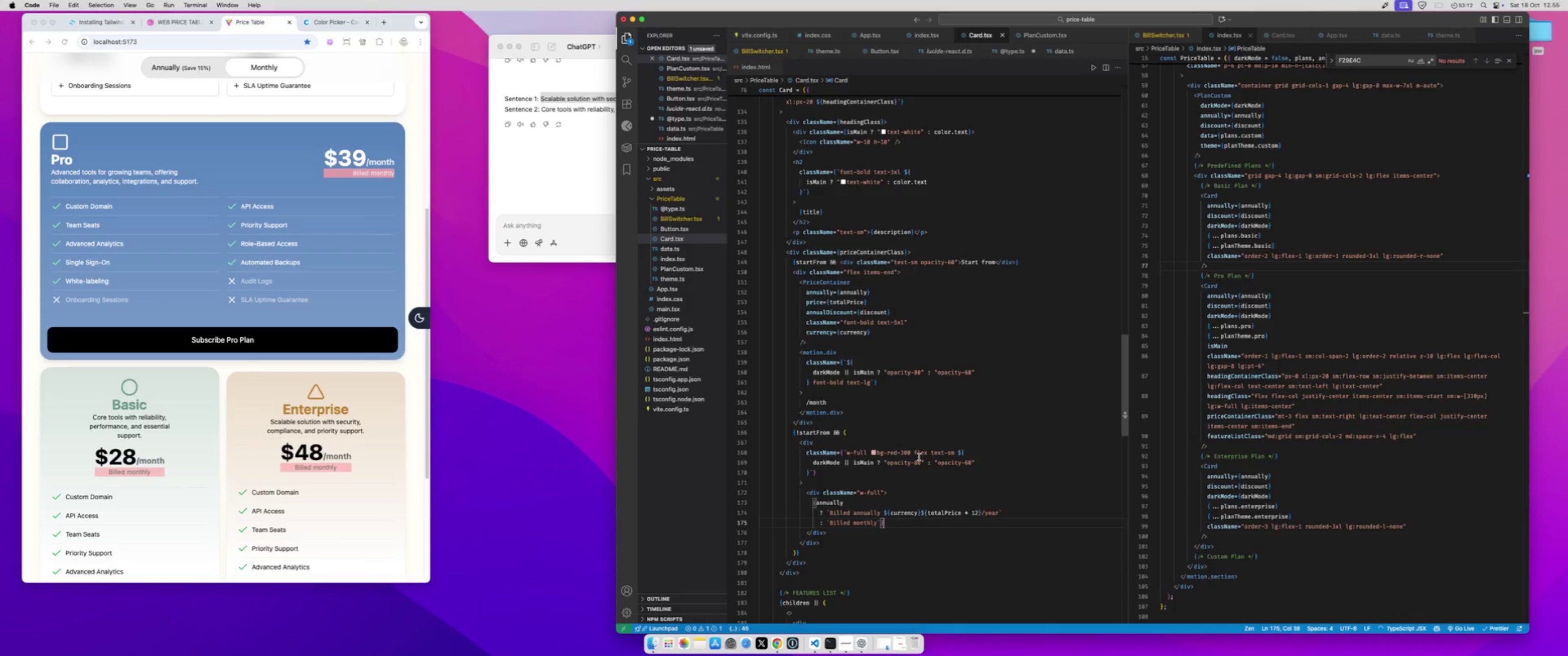 
left_click_drag(start_coordinate=[914, 453], to_coordinate=[877, 451])
 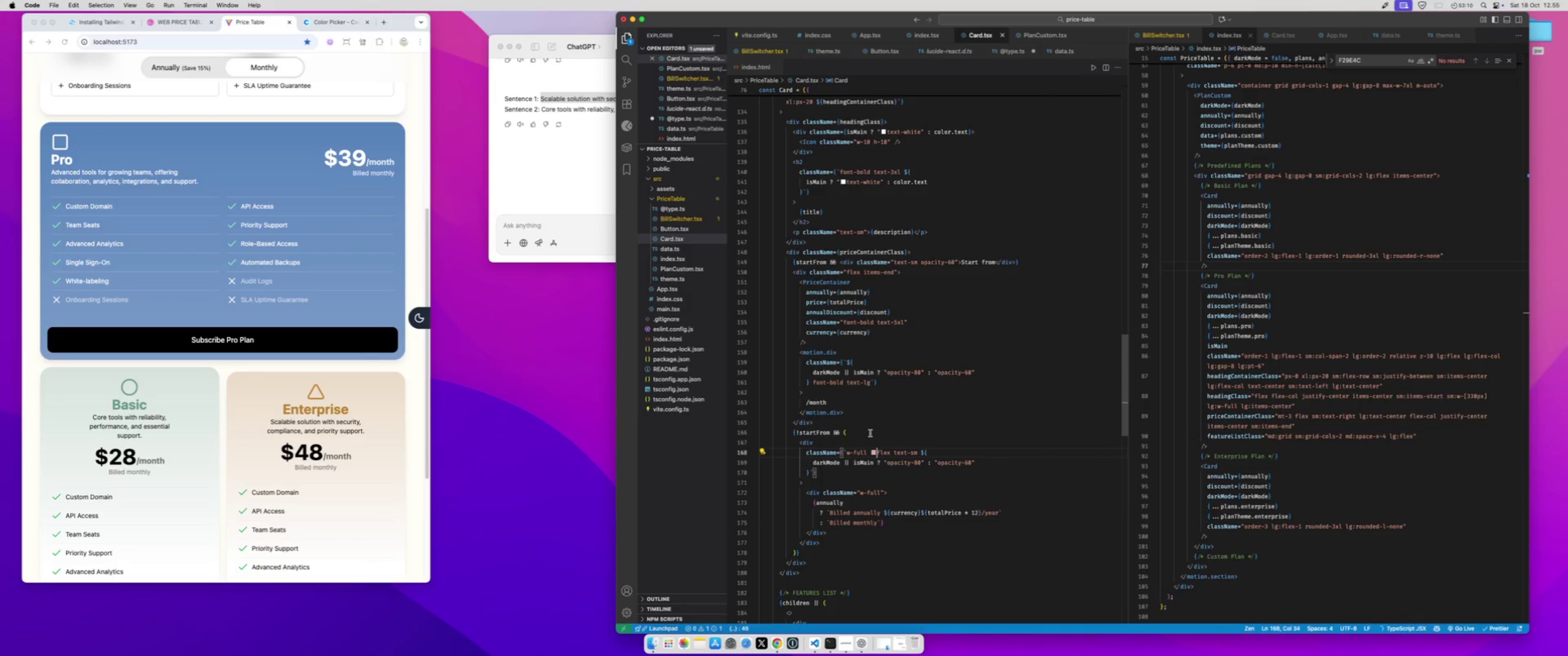 
key(Meta+X)
 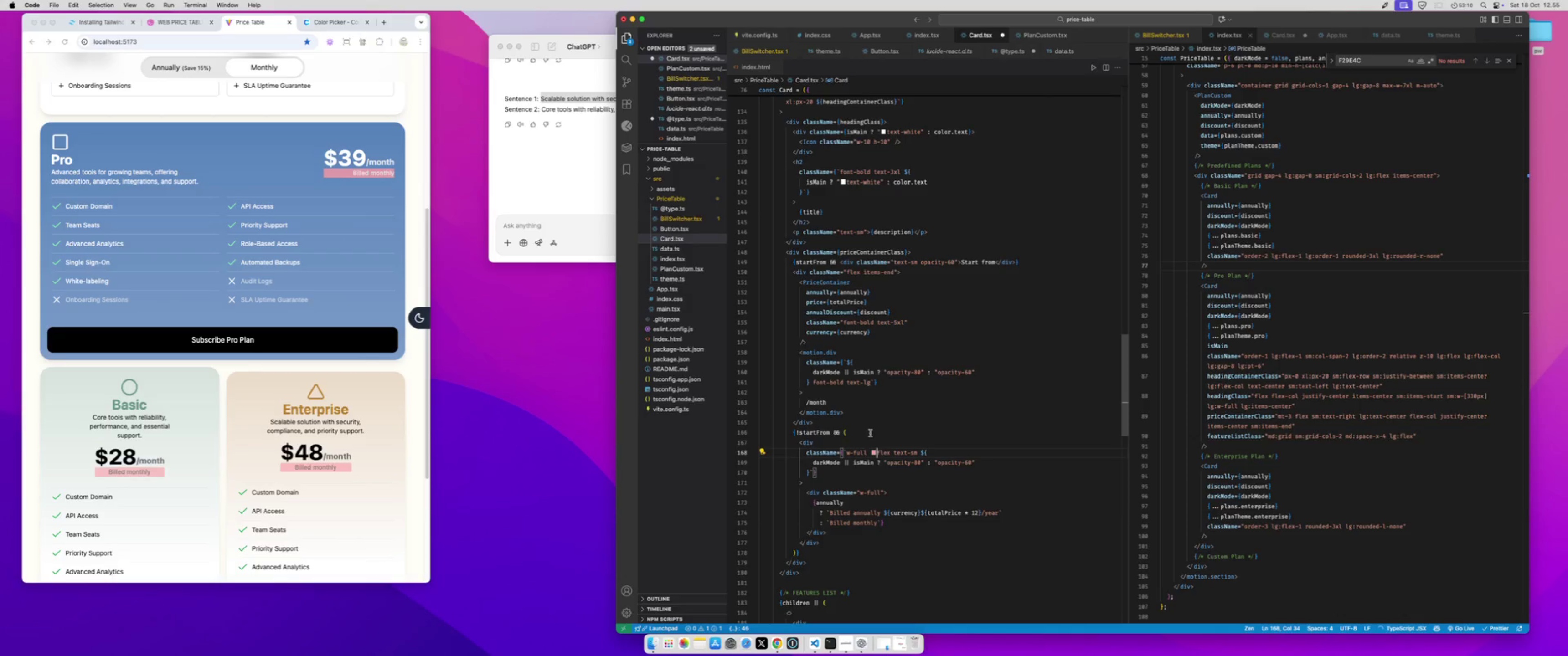 
key(Meta+S)
 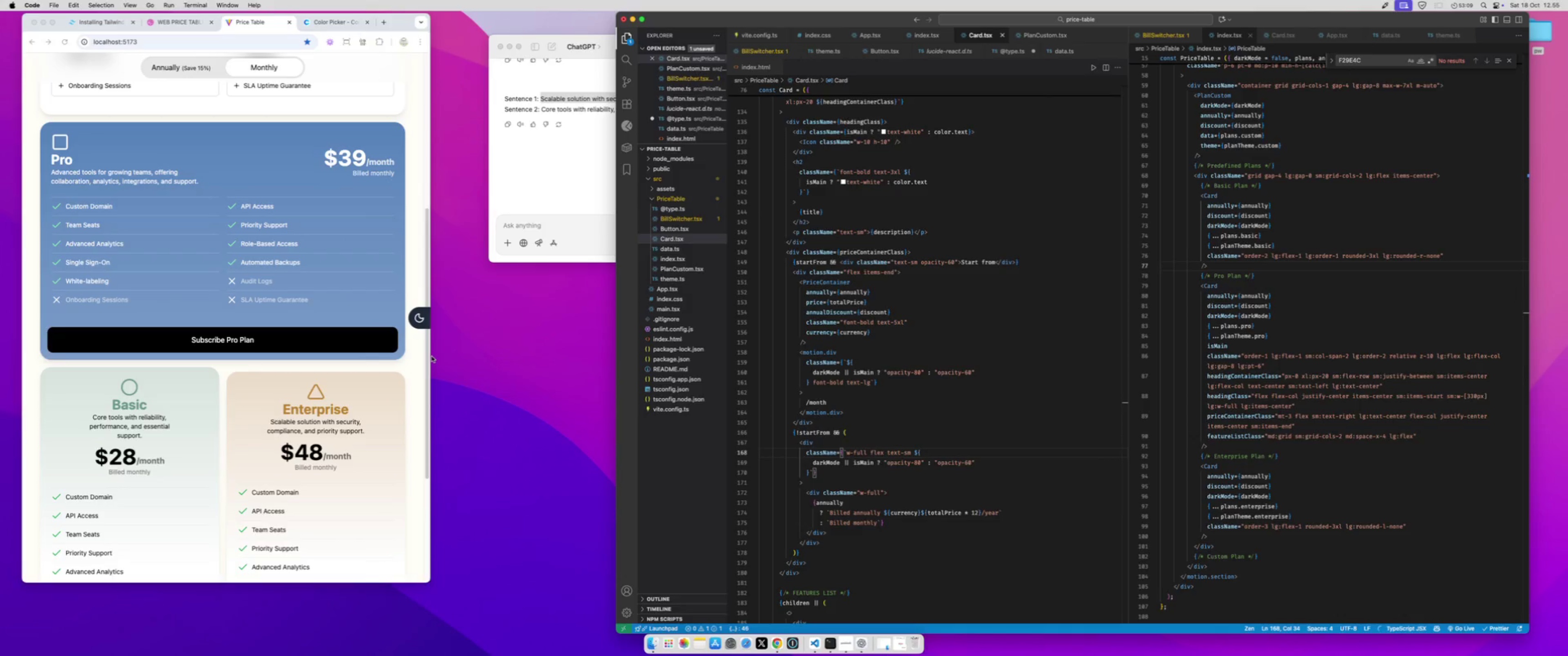 
left_click([432, 356])
 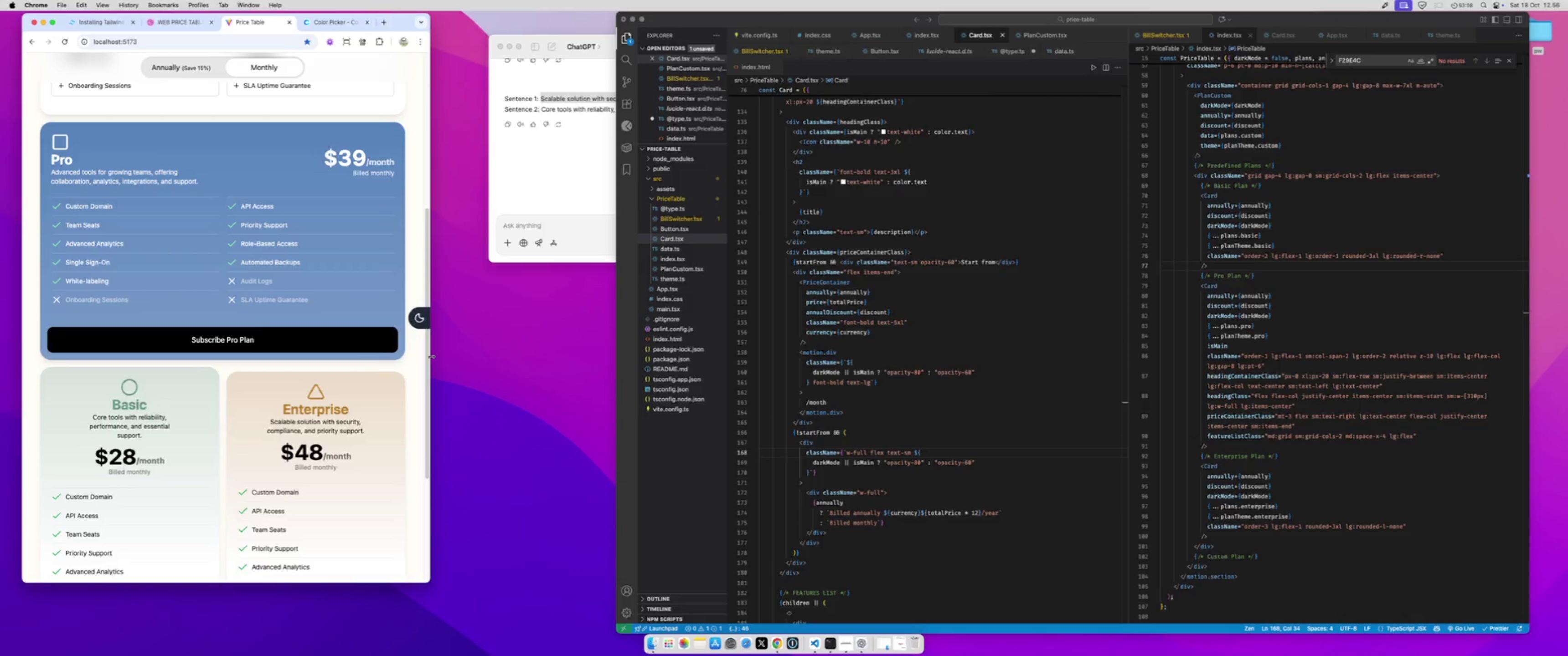 
left_click_drag(start_coordinate=[432, 356], to_coordinate=[733, 335])
 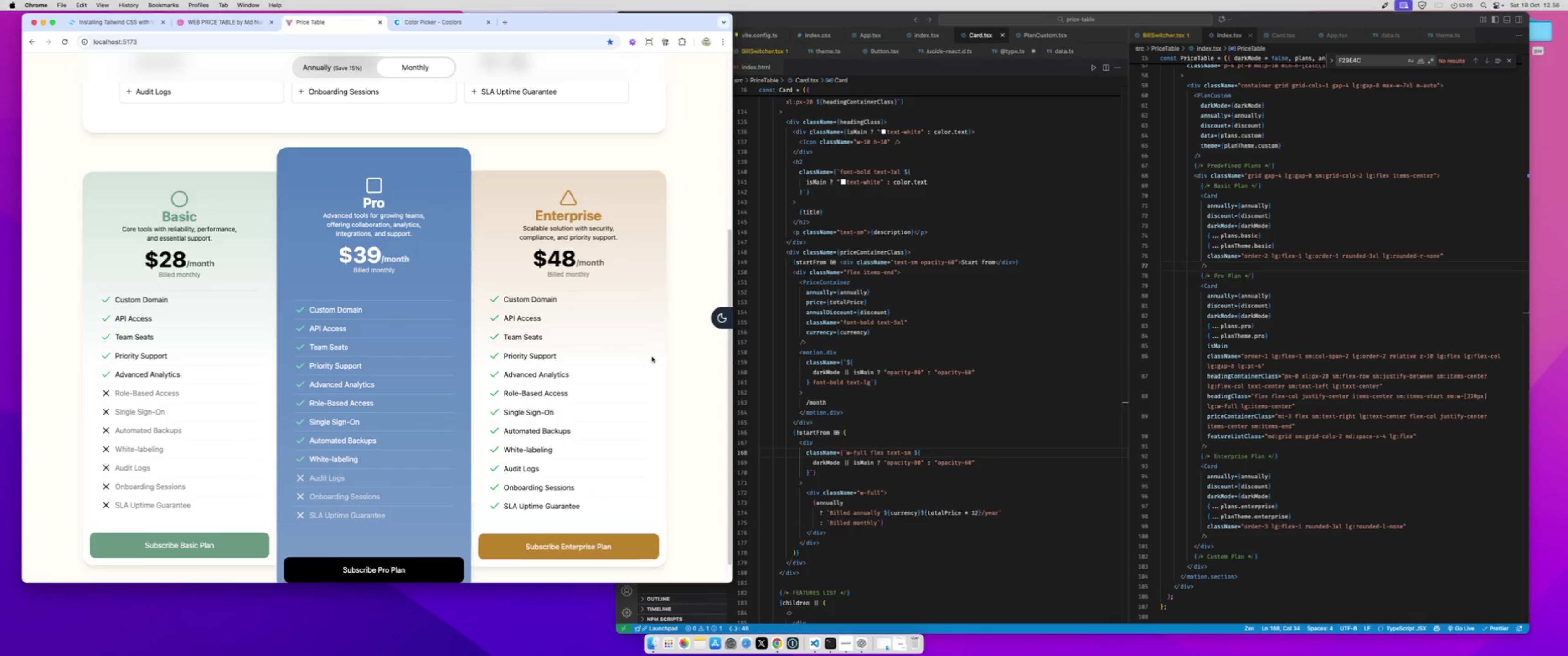 
scroll: coordinate [653, 354], scroll_direction: up, amount: 170.0
 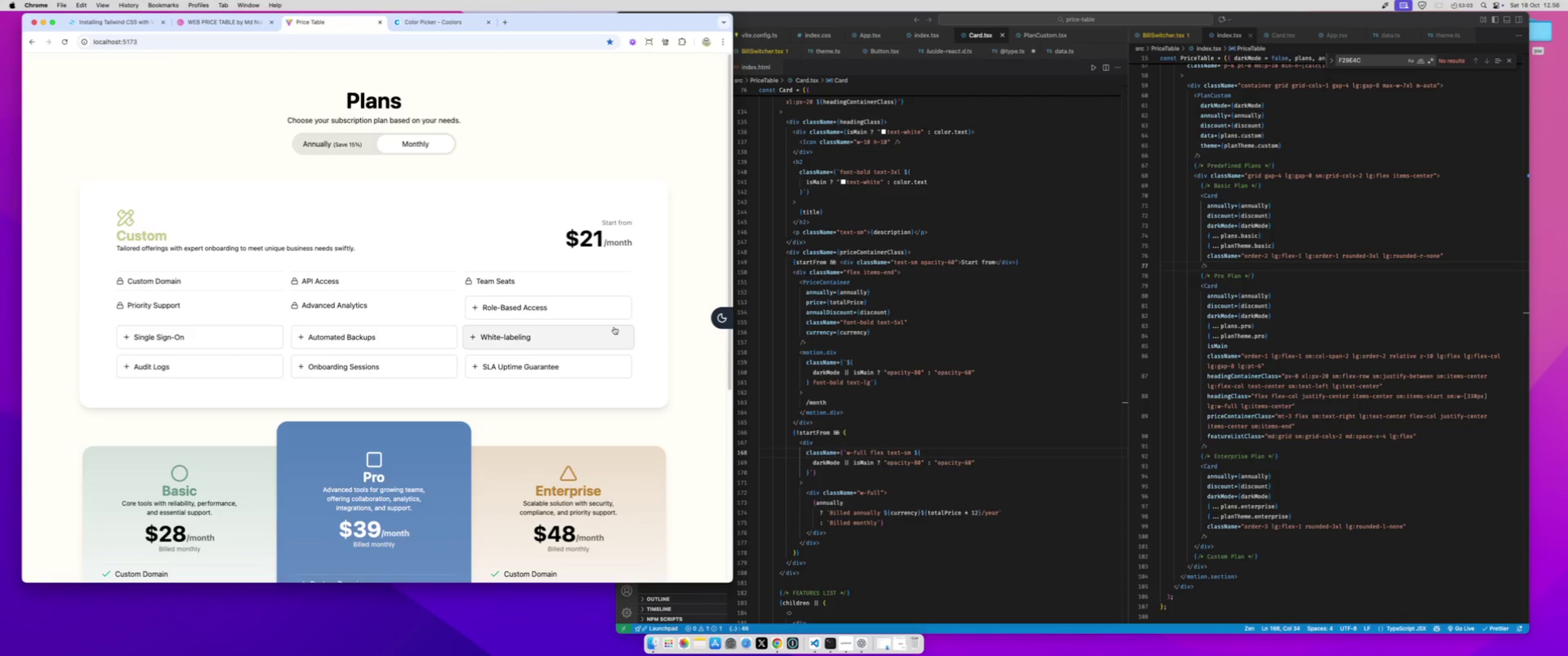 
left_click([614, 327])
 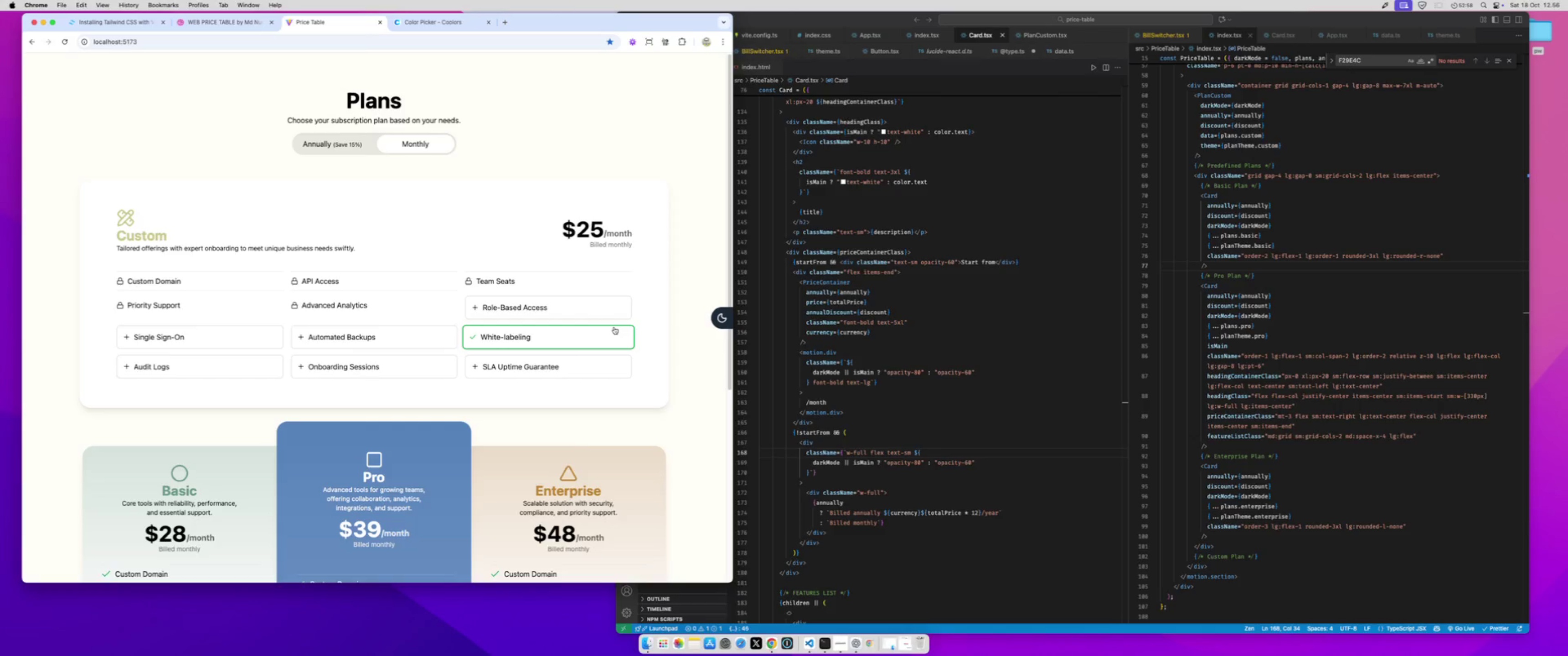 
wait(10.08)
 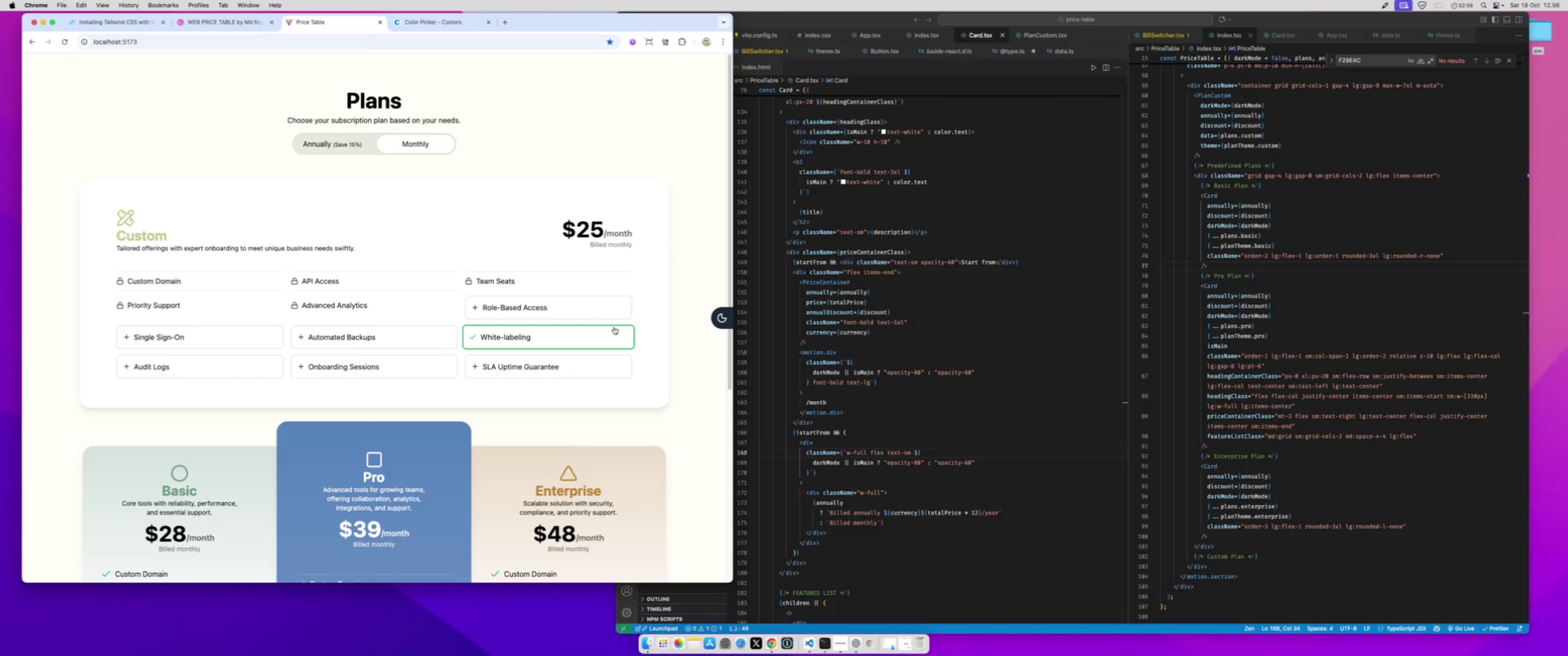 
left_click([597, 307])
 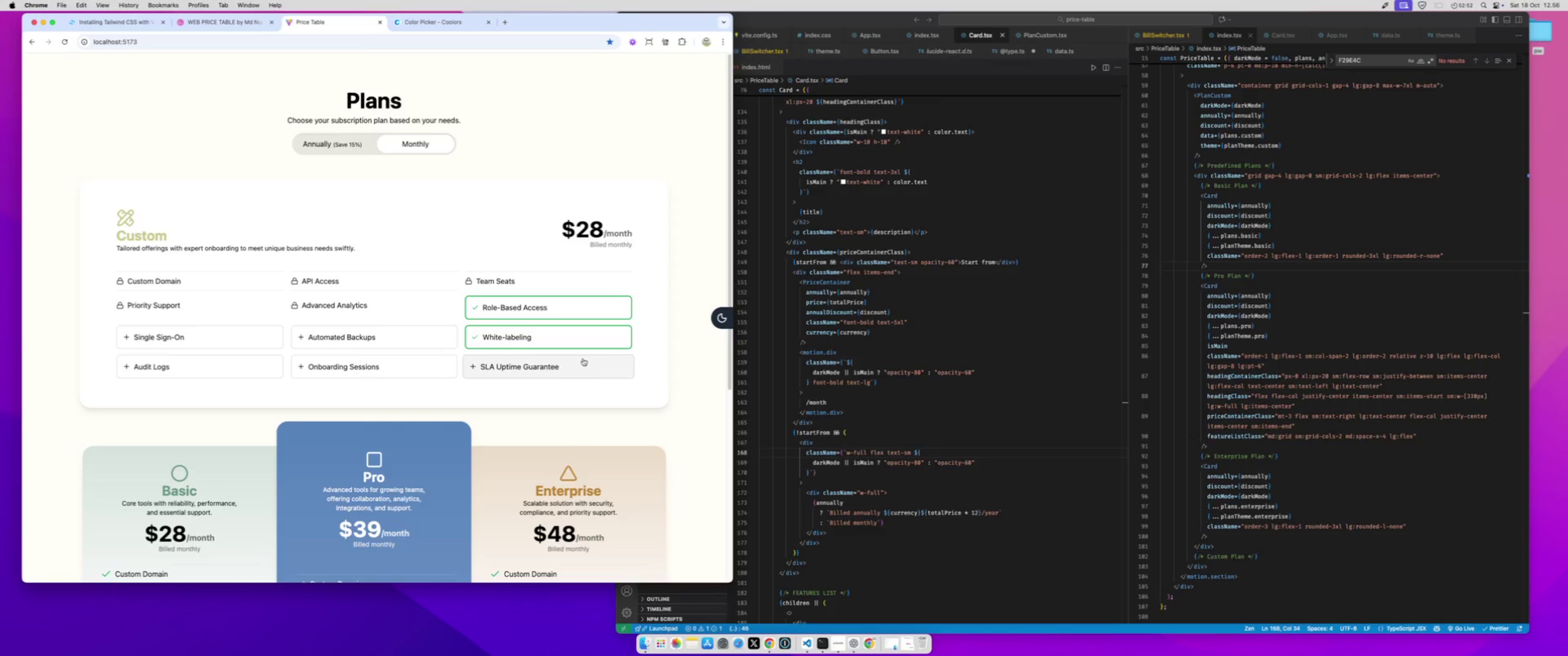 
left_click([583, 359])
 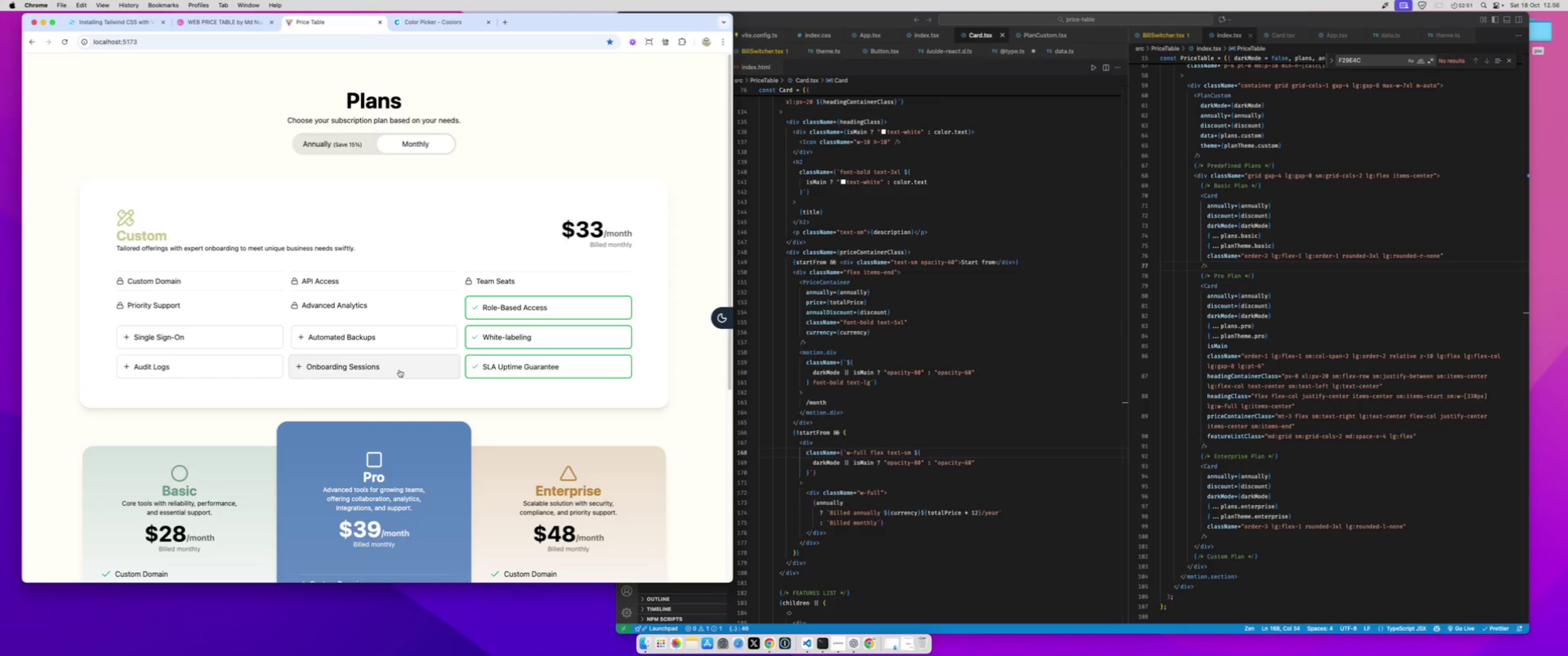 
left_click([399, 370])
 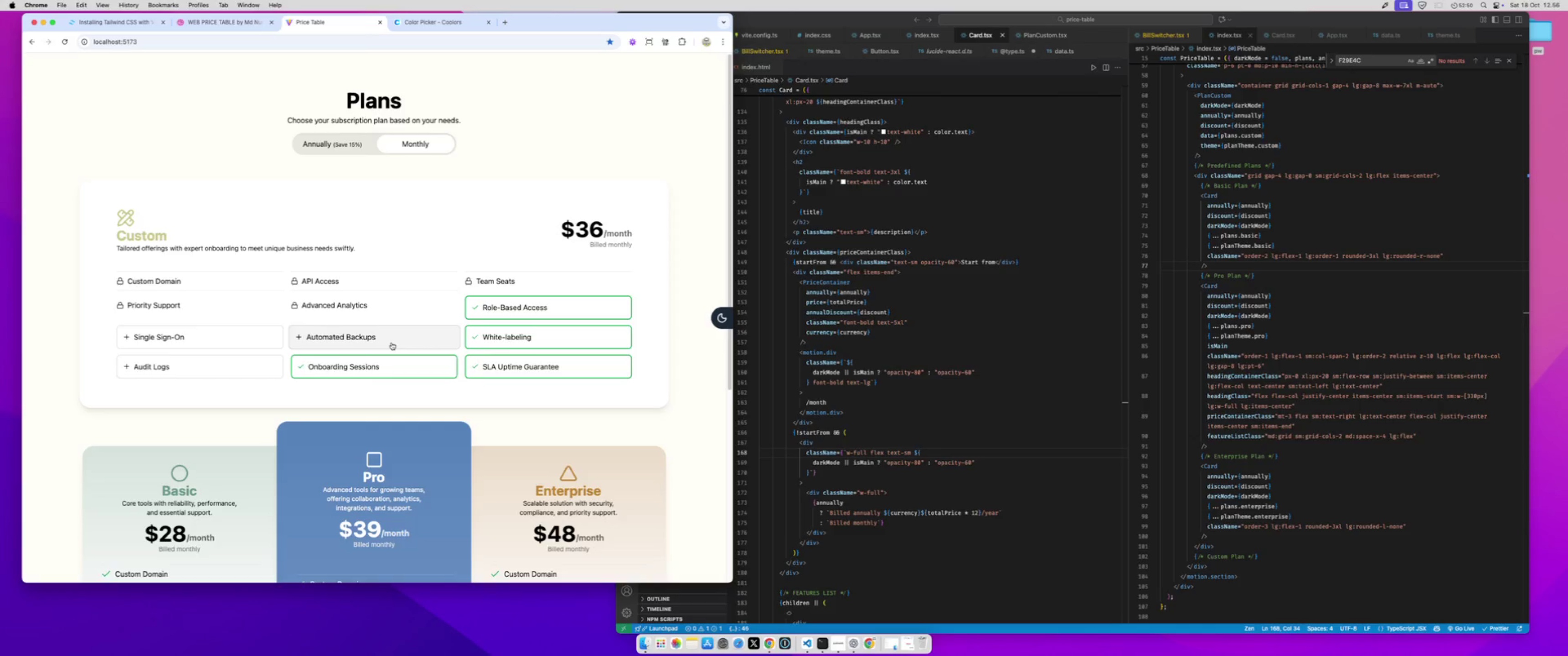 
left_click([392, 343])
 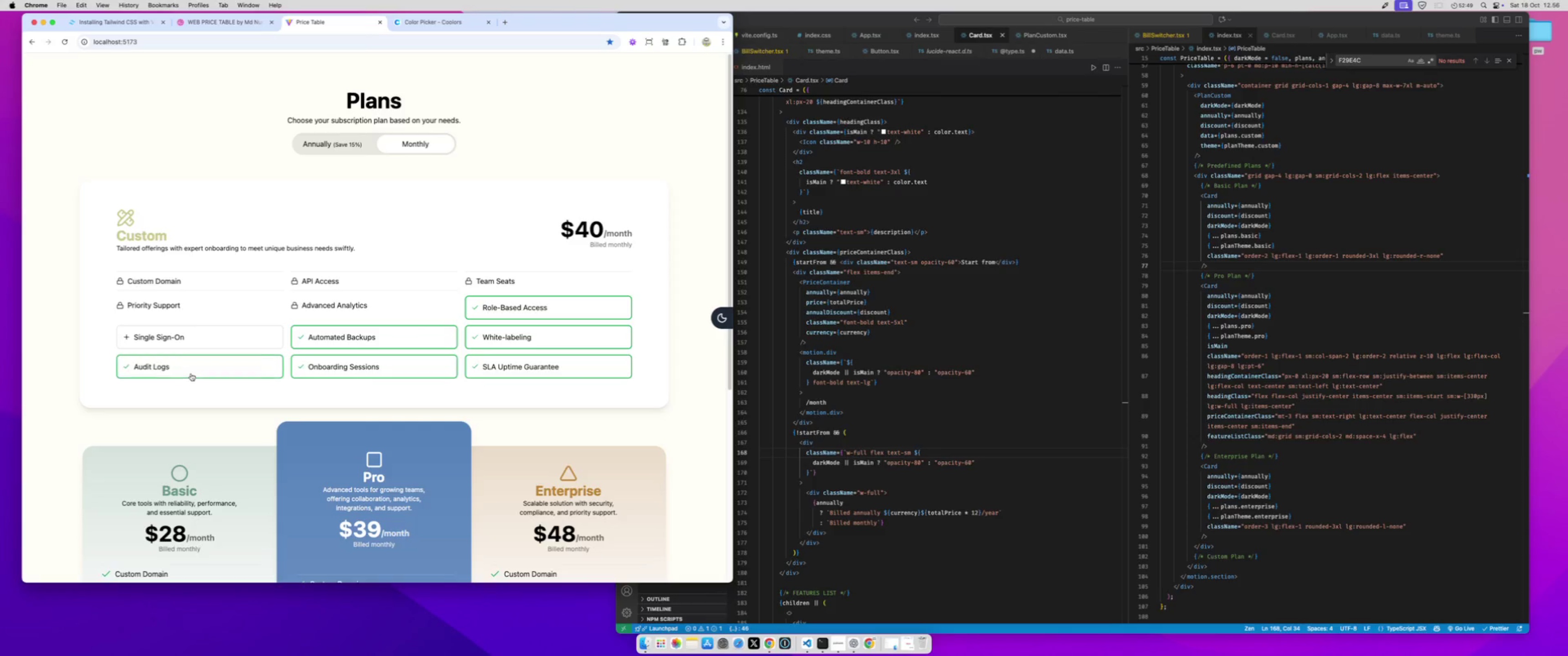 
double_click([200, 343])
 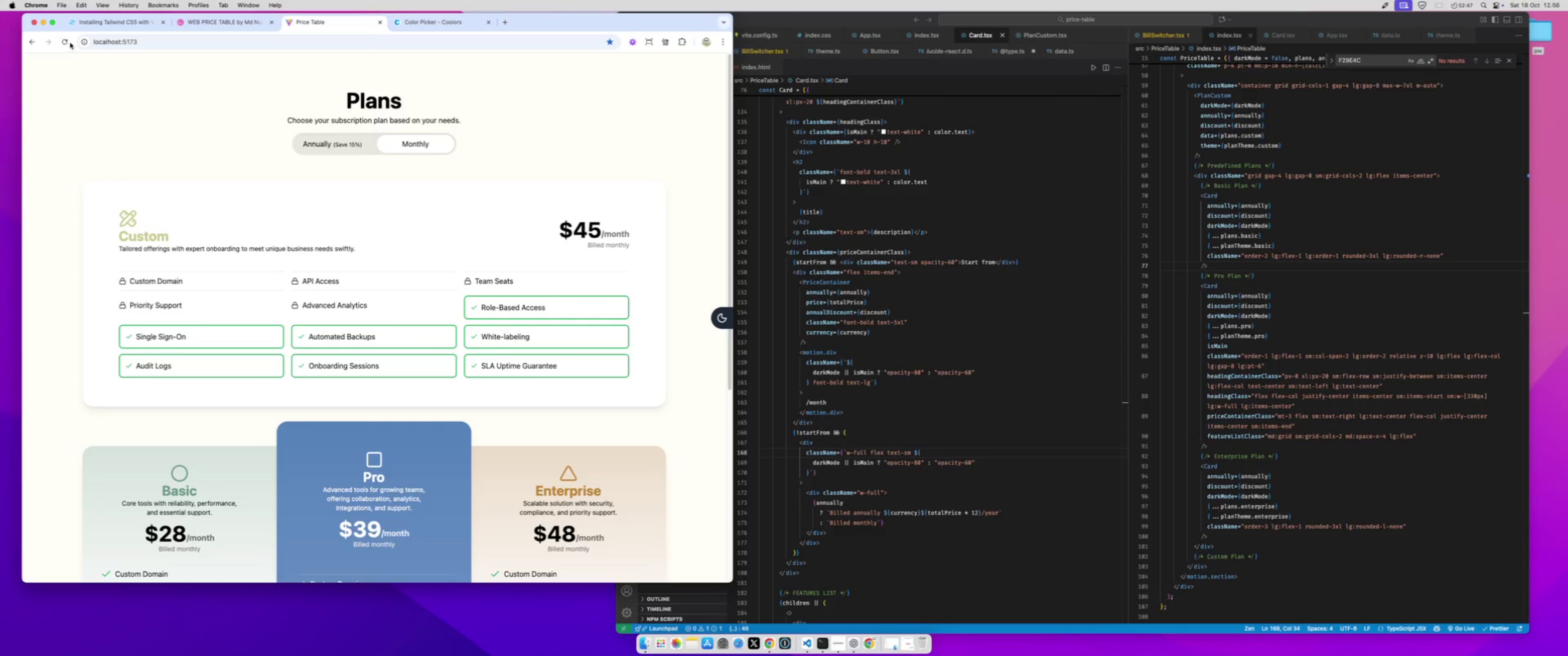 
left_click([65, 41])
 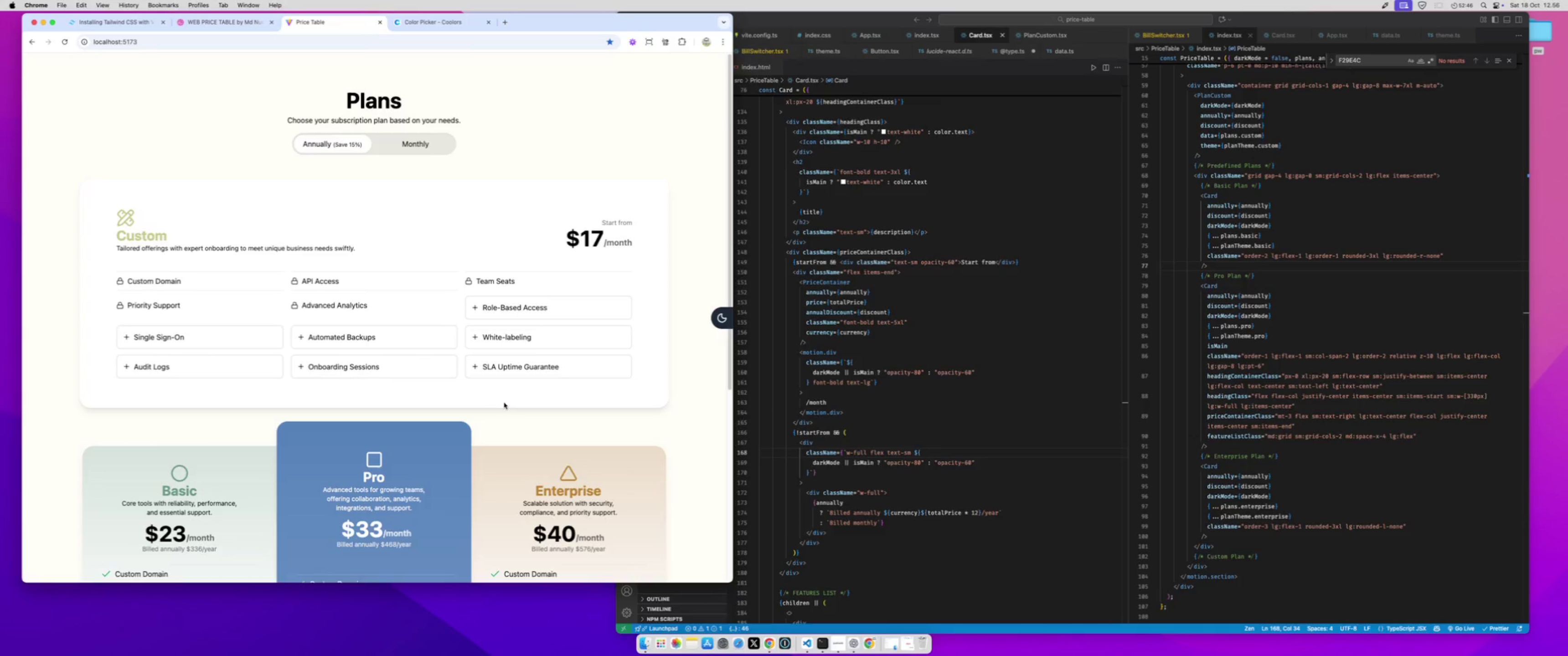 
scroll: coordinate [506, 414], scroll_direction: down, amount: 10.0
 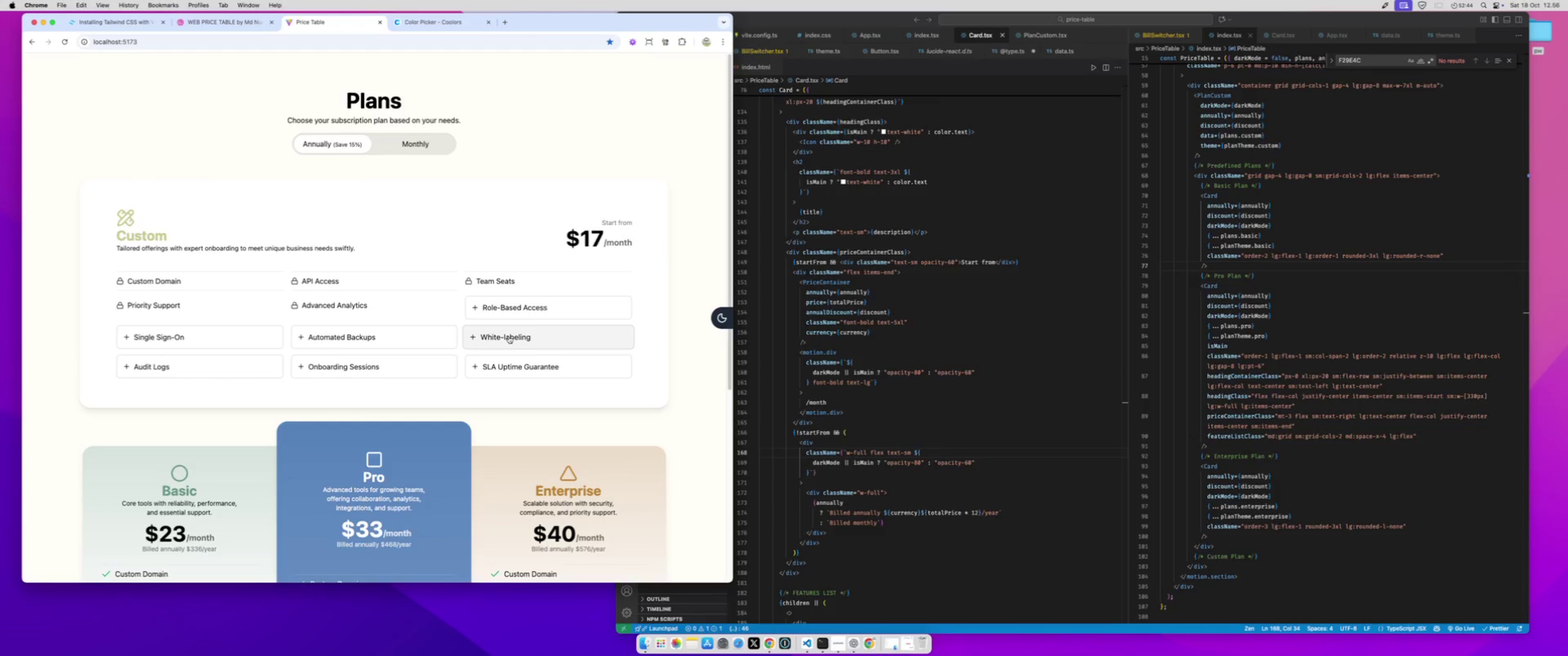 
left_click([509, 336])
 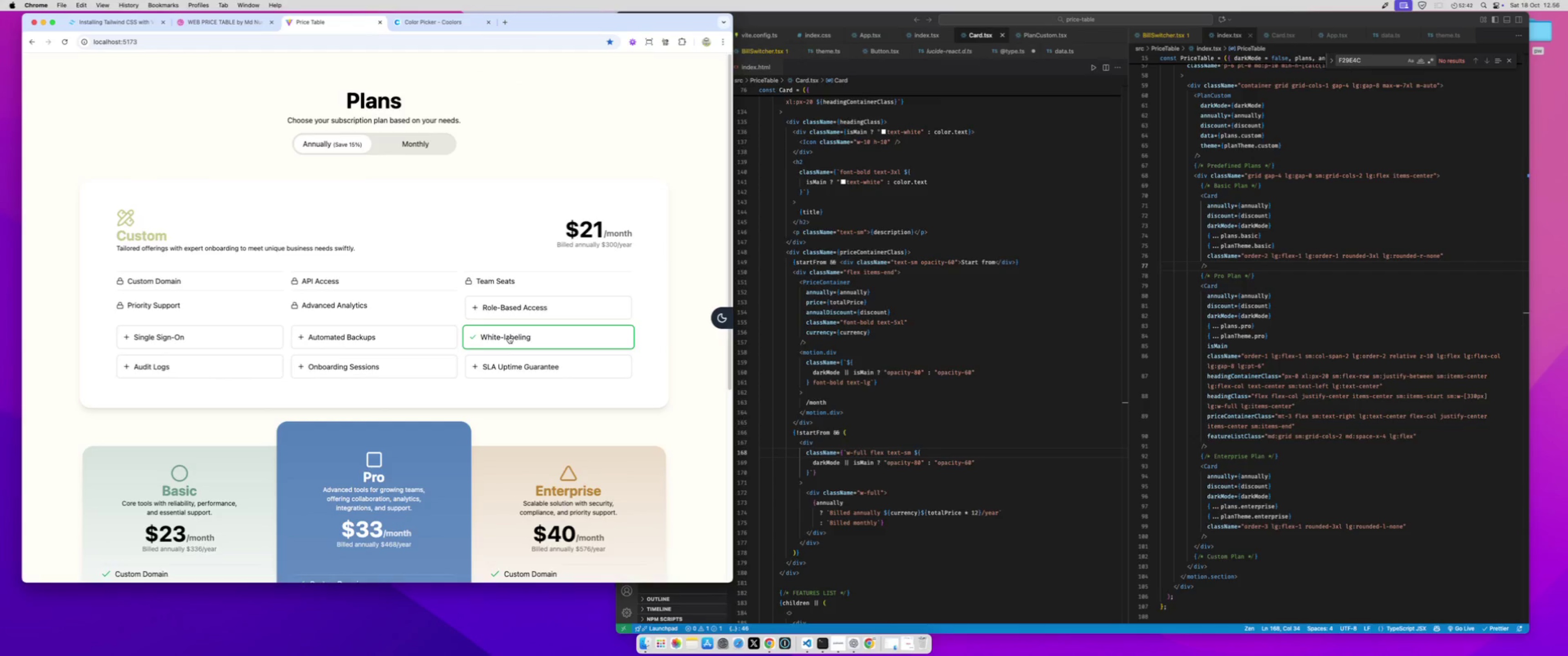 
left_click([509, 336])
 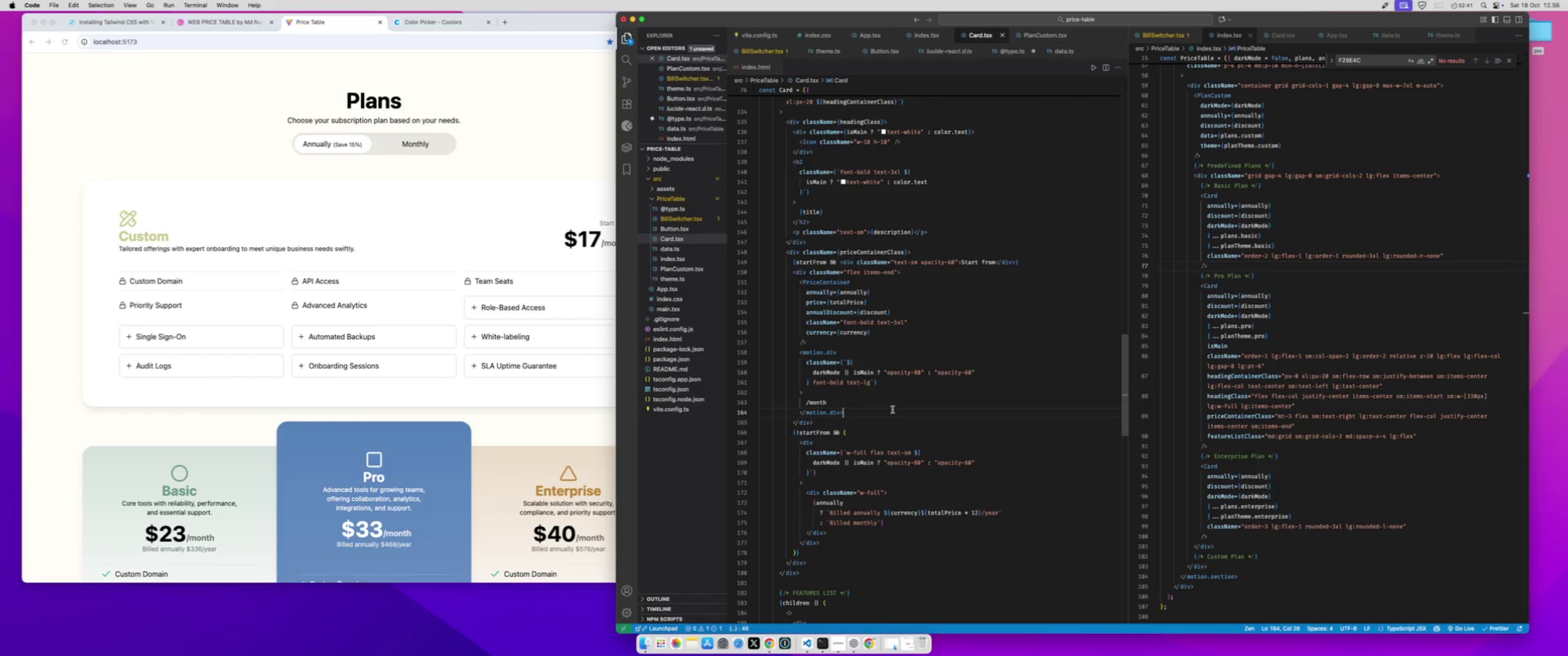 
scroll: coordinate [892, 410], scroll_direction: down, amount: 27.0
 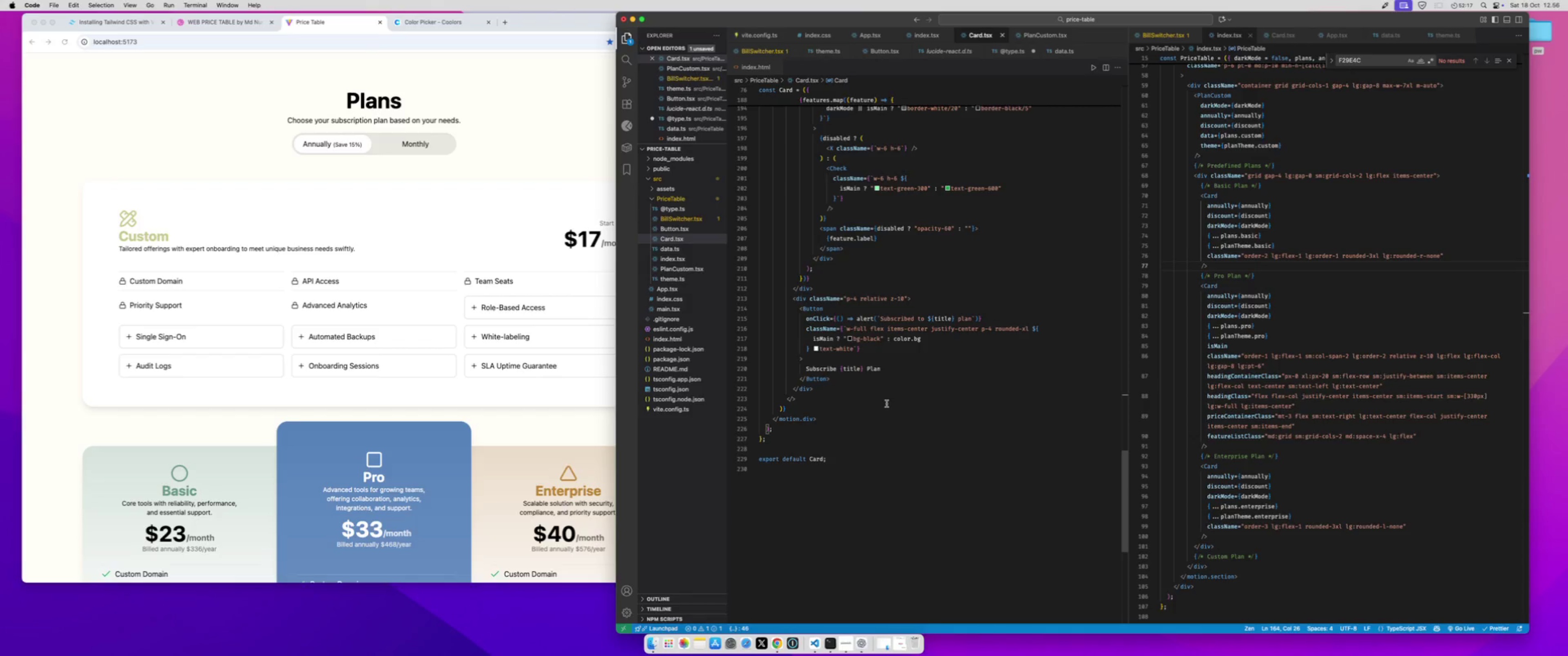 
wait(28.13)
 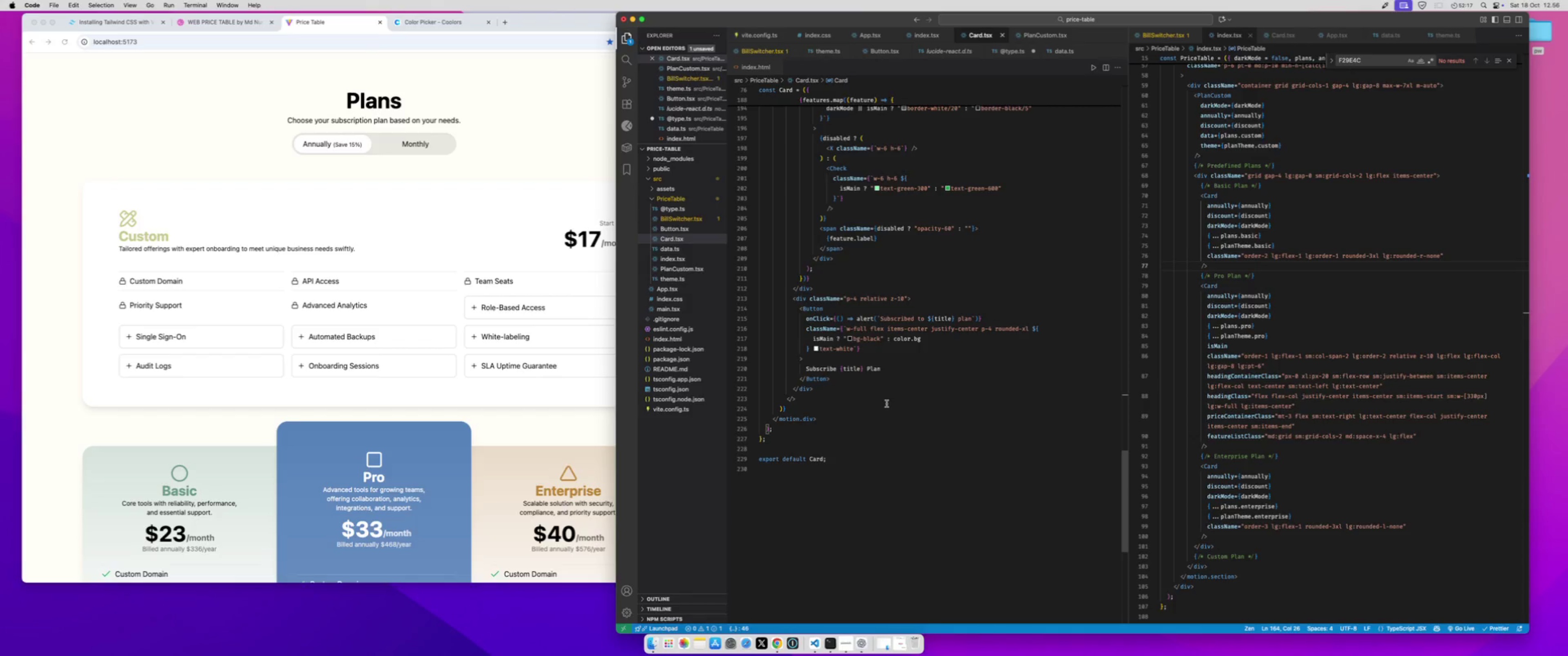 
scroll: coordinate [883, 394], scroll_direction: up, amount: 11.0
 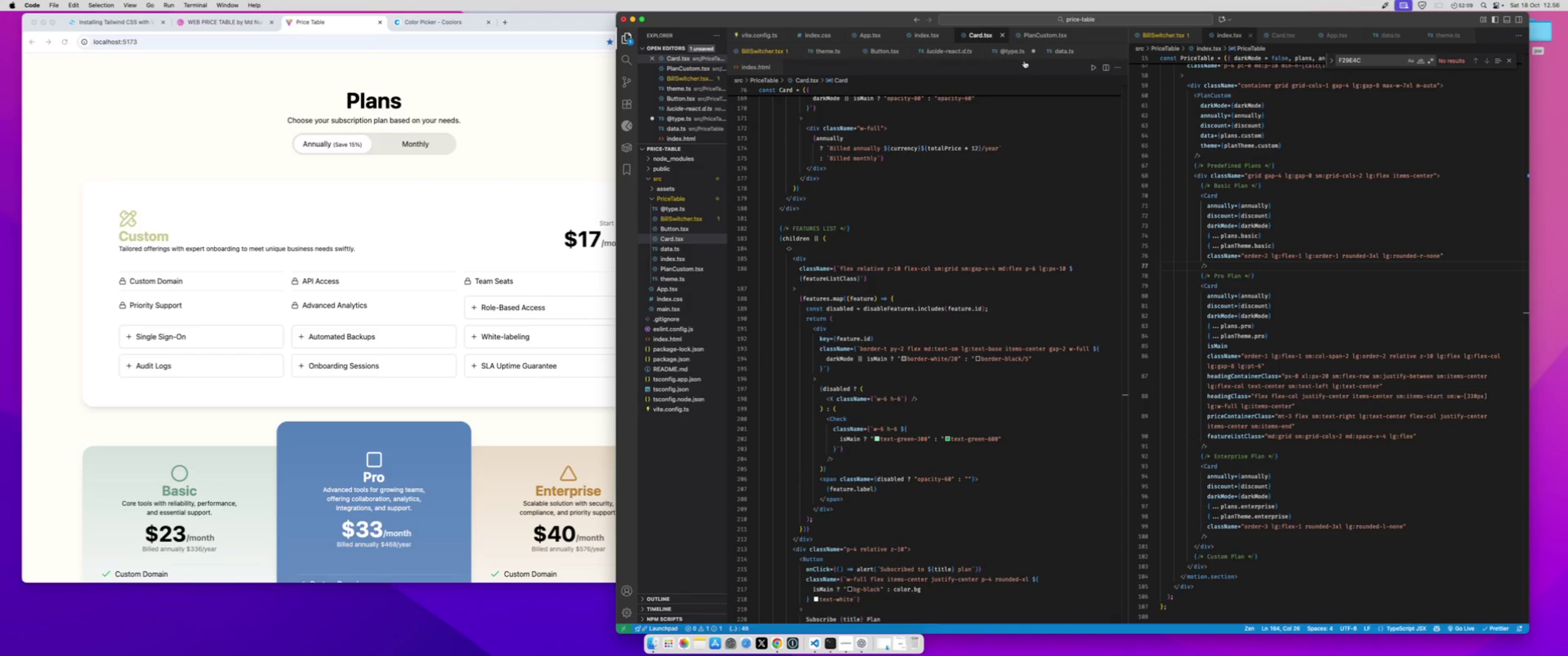 
left_click([1025, 49])
 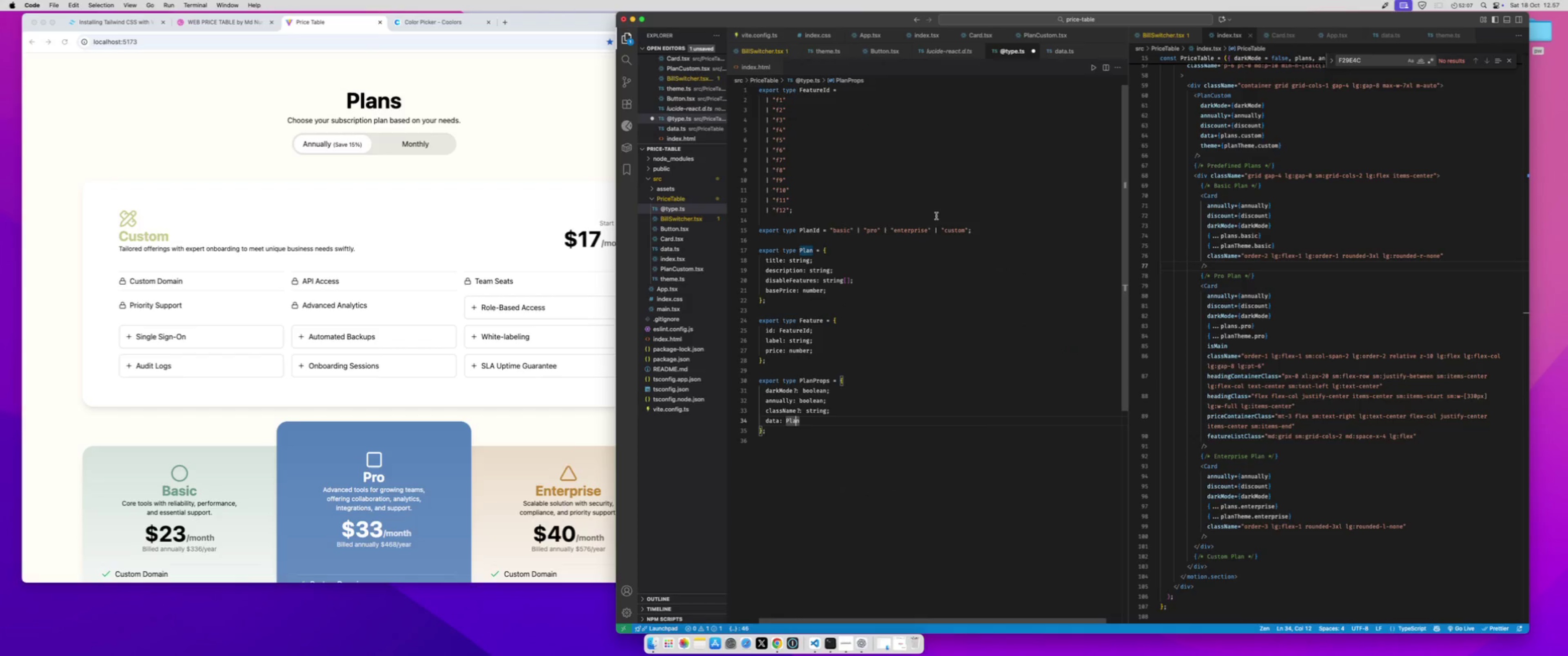 
key(Meta+Shift+Z)
 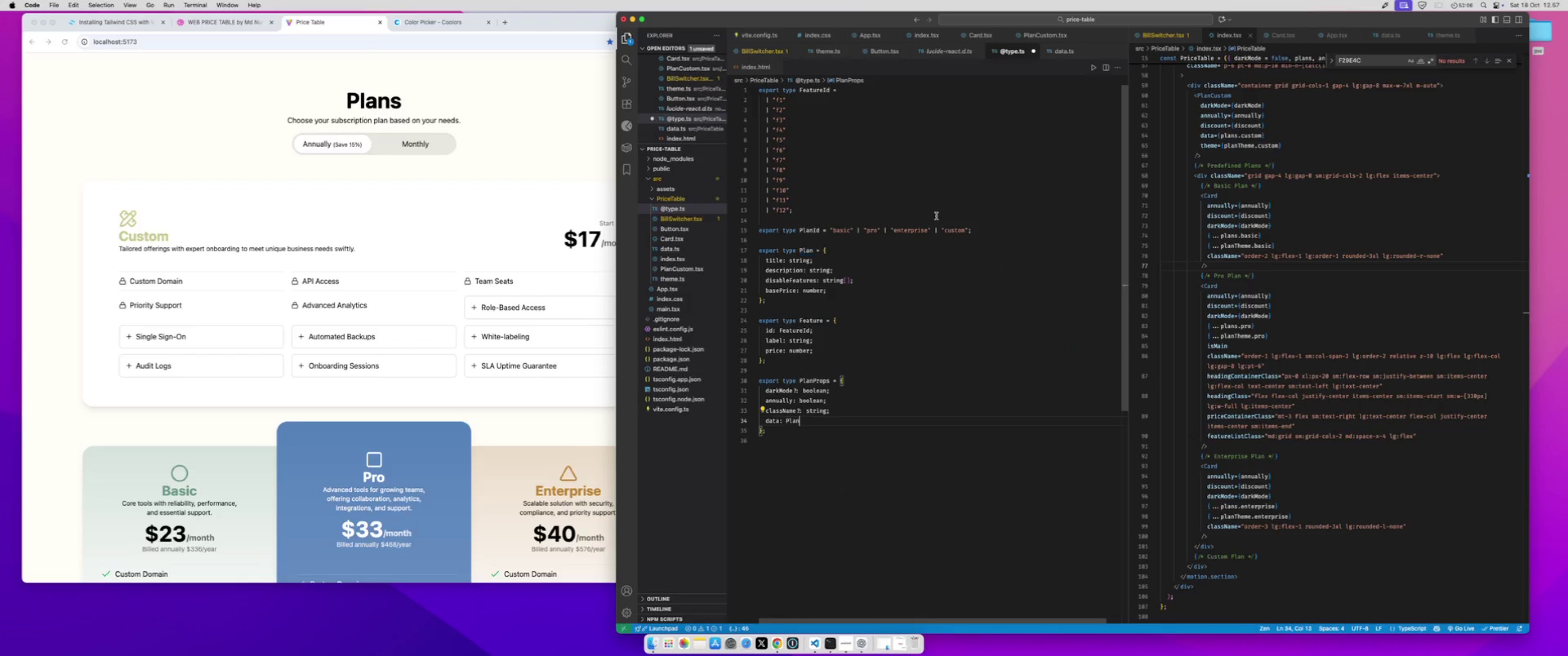 
key(Meta+Z)
 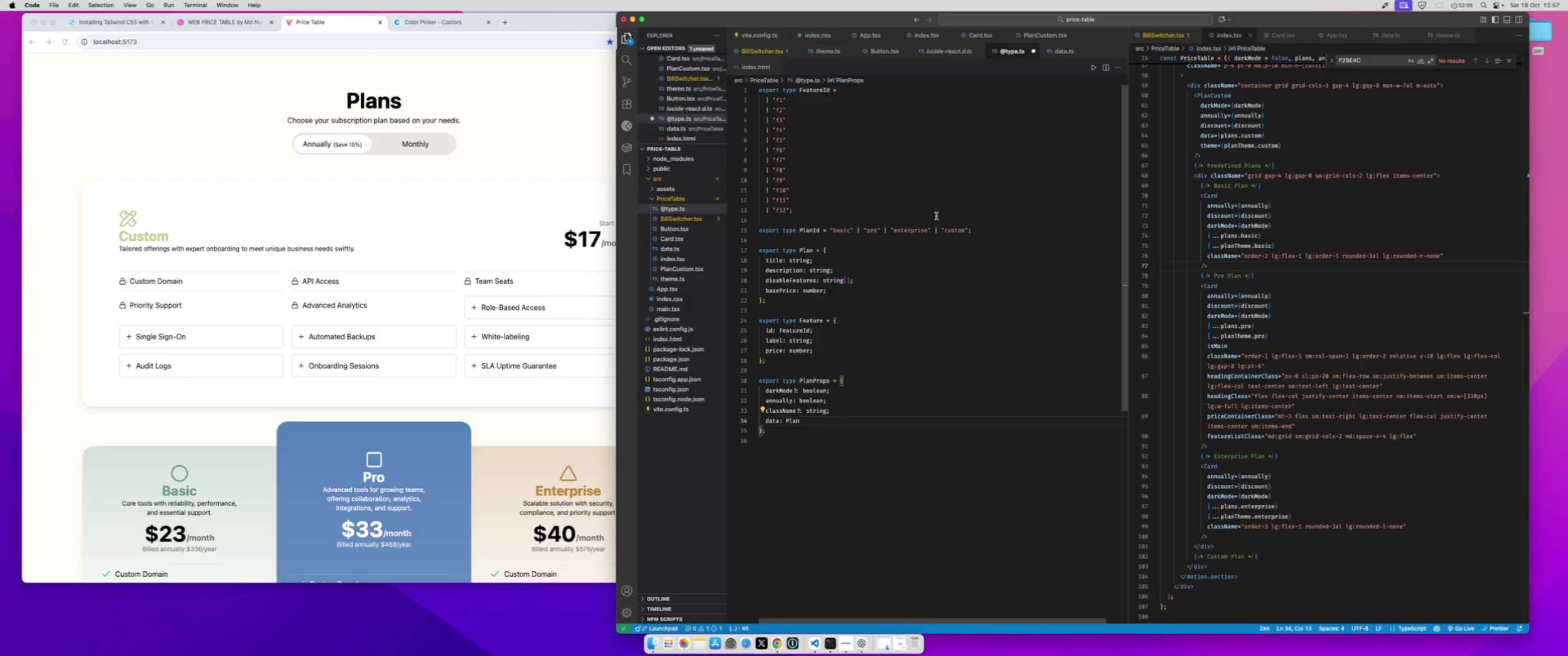 
key(Meta+Shift+Z)
 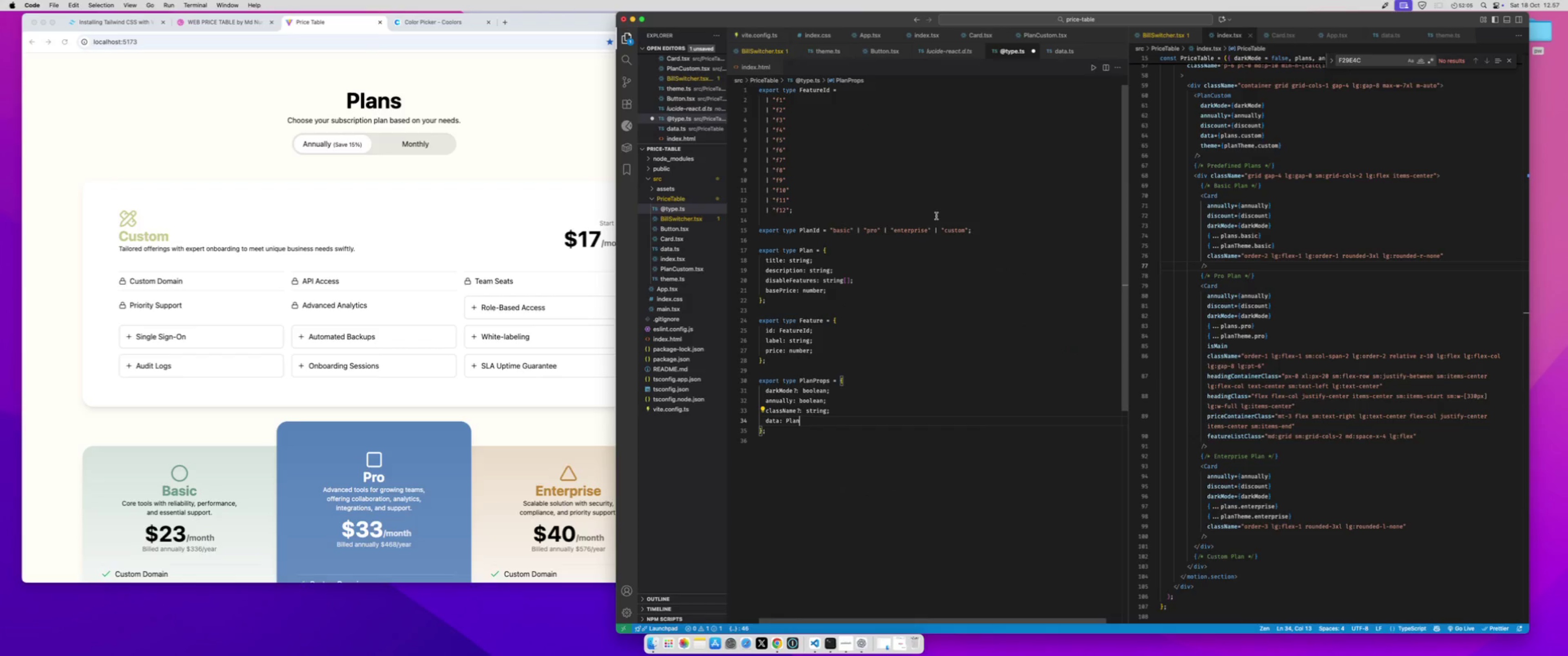 
key(Meta+Shift+Z)
 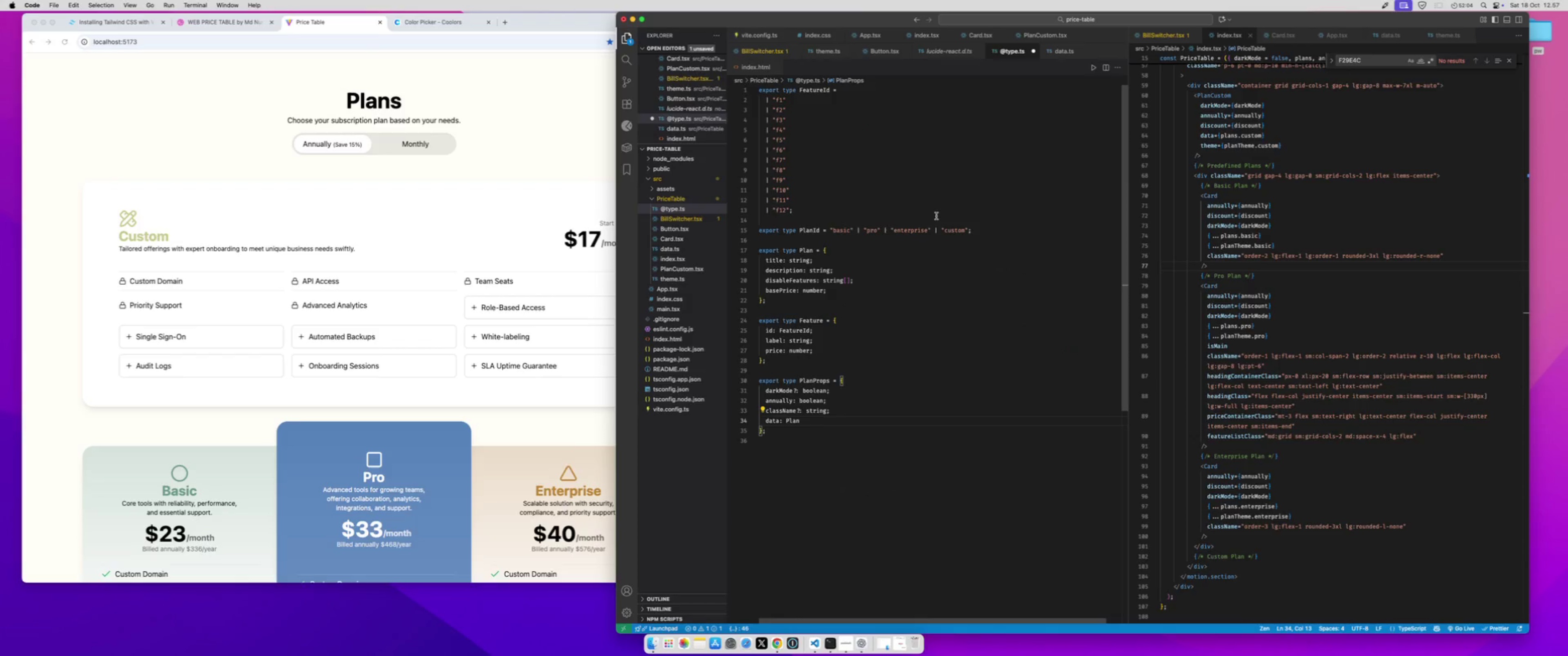 
key(Meta+Shift+Z)
 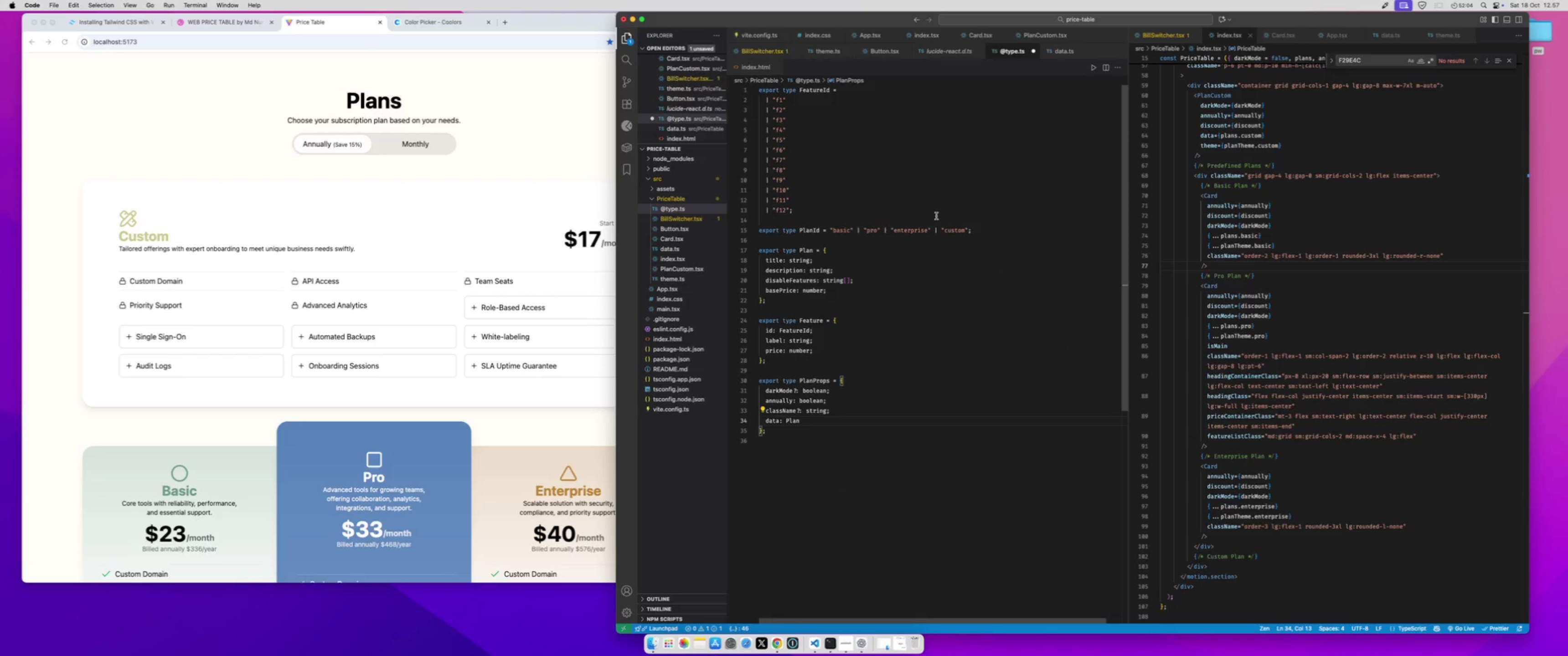 
key(Meta+Shift+Z)
 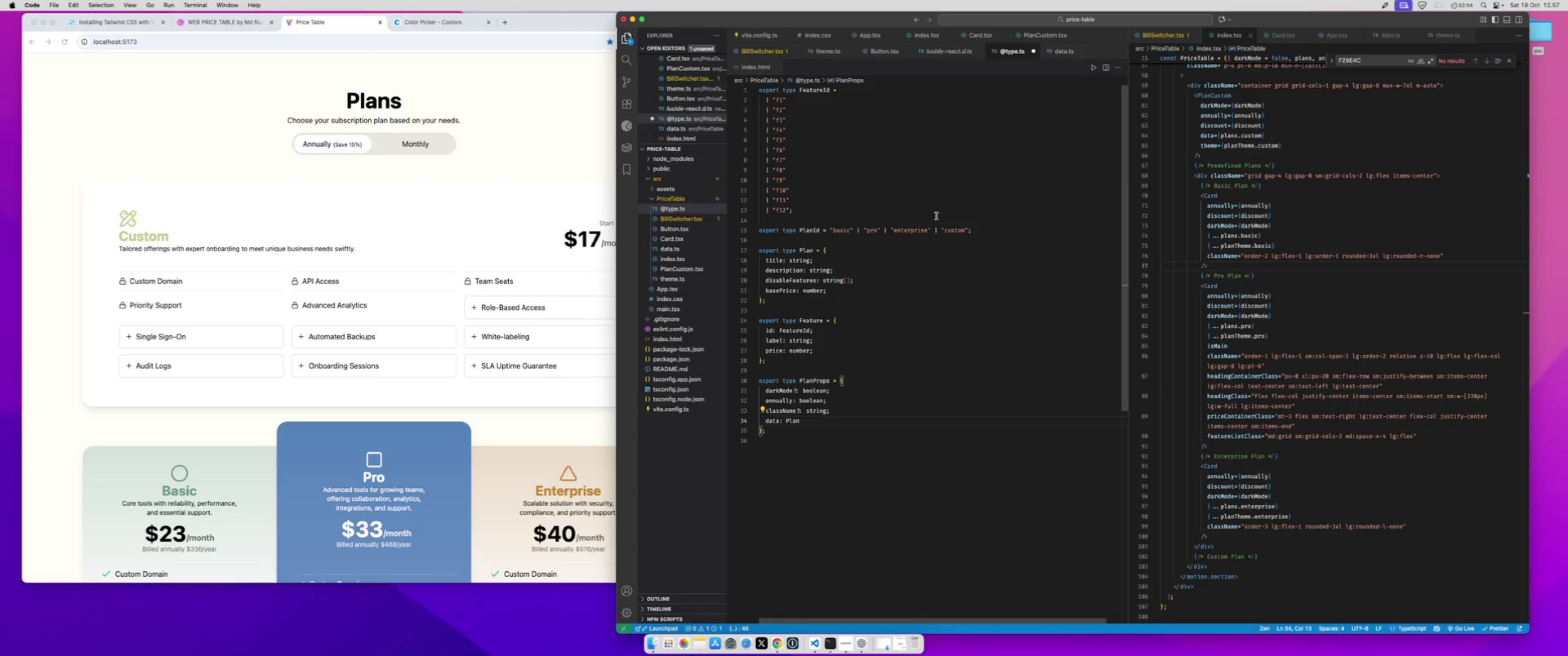 
key(Meta+Shift+Z)
 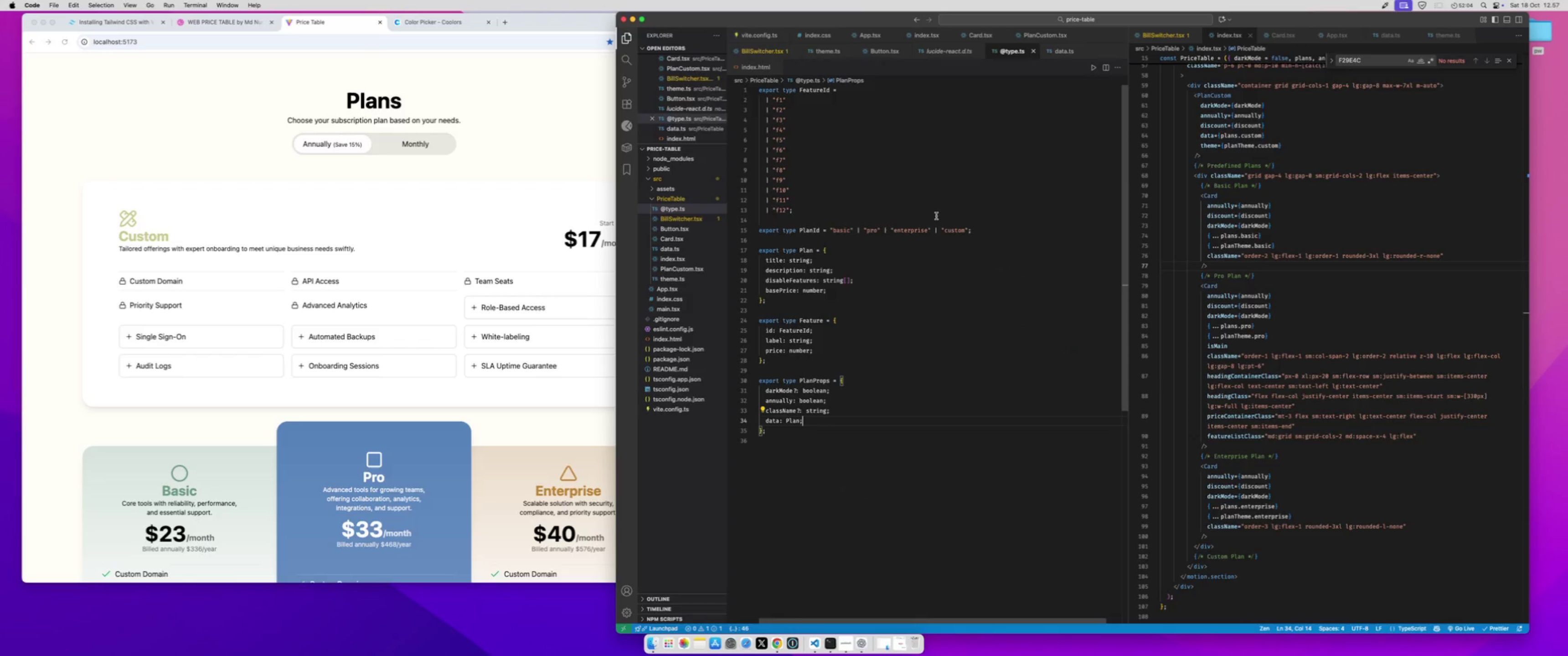 
key(Meta+S)
 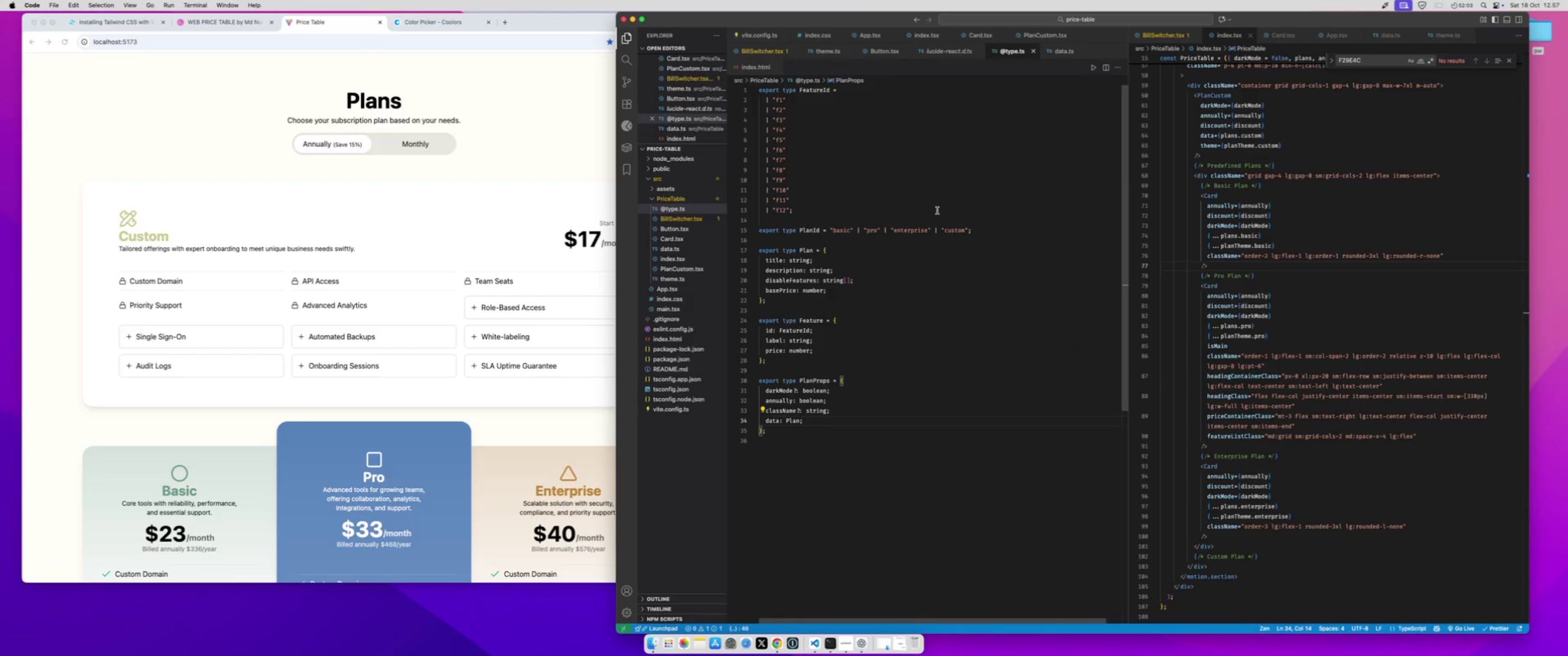 
scroll: coordinate [937, 210], scroll_direction: up, amount: 231.0
 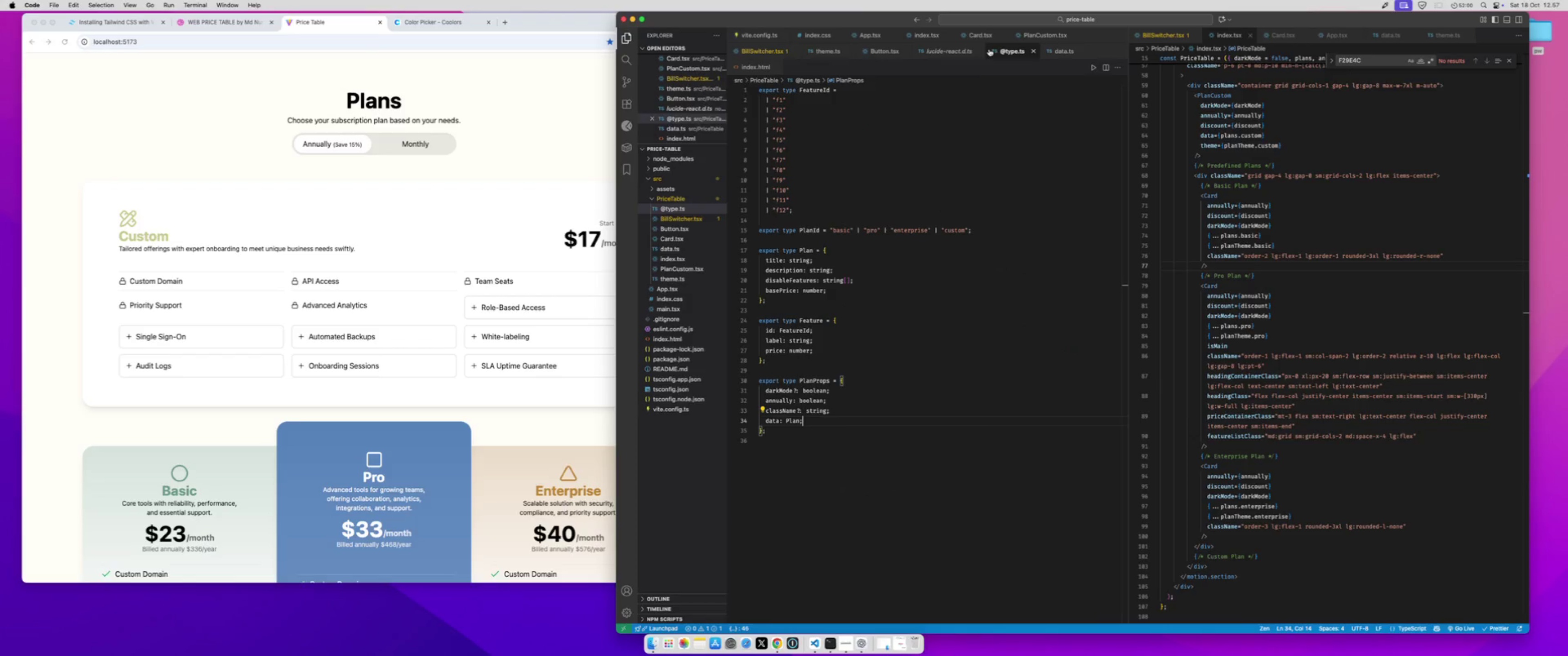 
left_click([978, 35])
 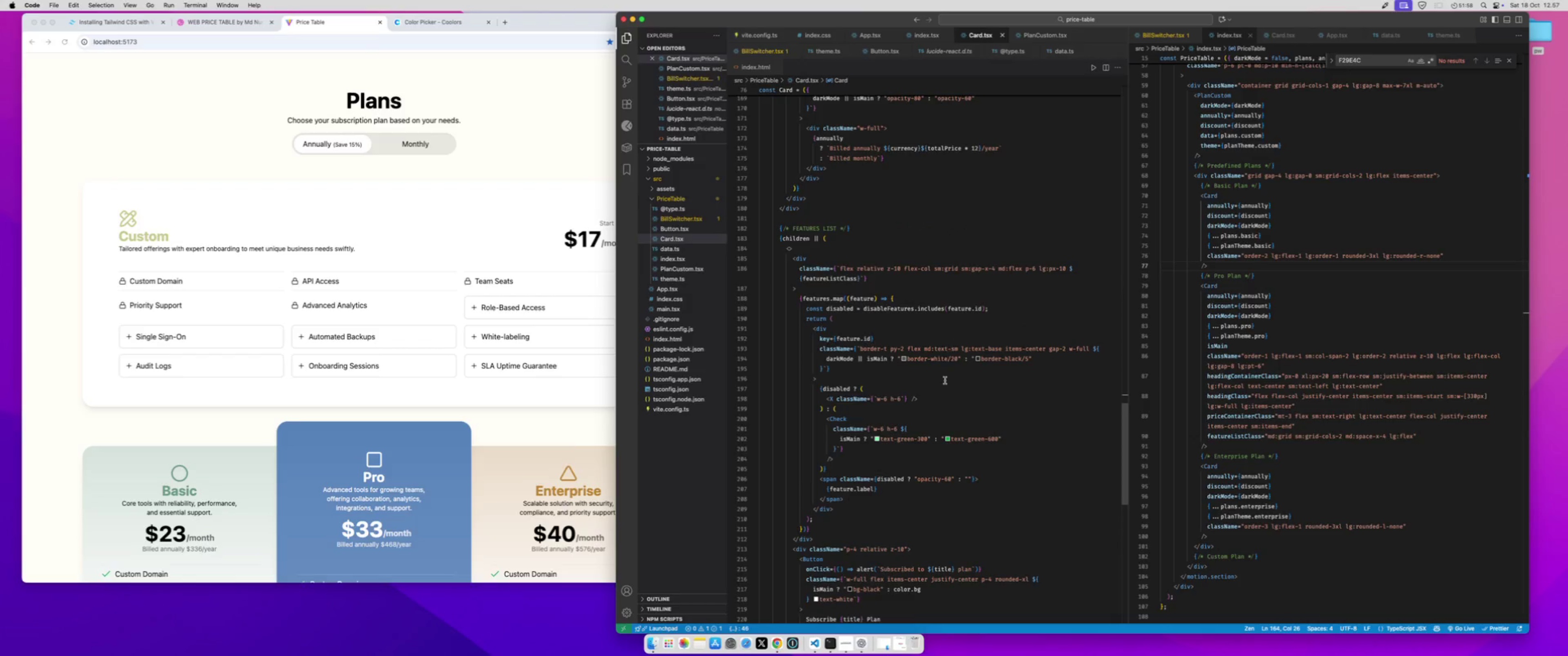 
scroll: coordinate [946, 389], scroll_direction: up, amount: 71.0
 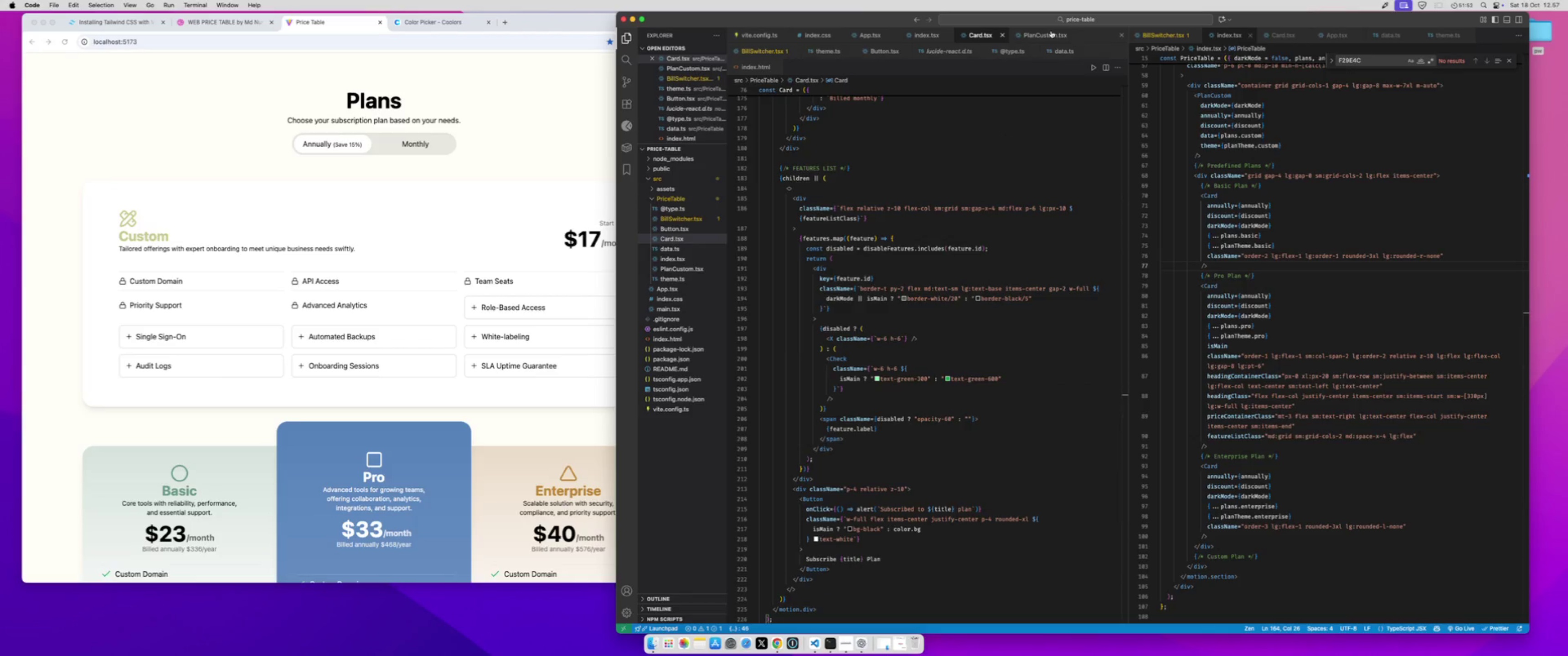 
left_click([1045, 32])
 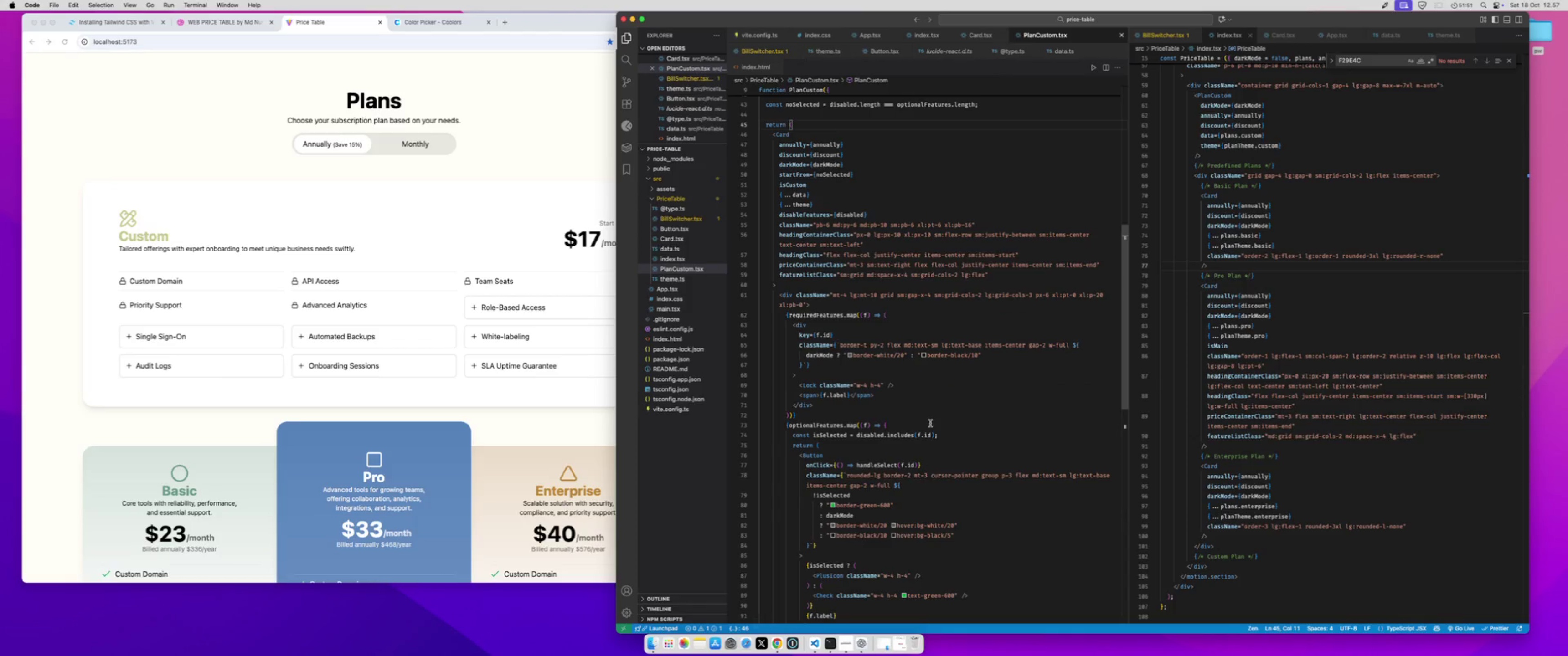 
scroll: coordinate [925, 430], scroll_direction: down, amount: 10.0
 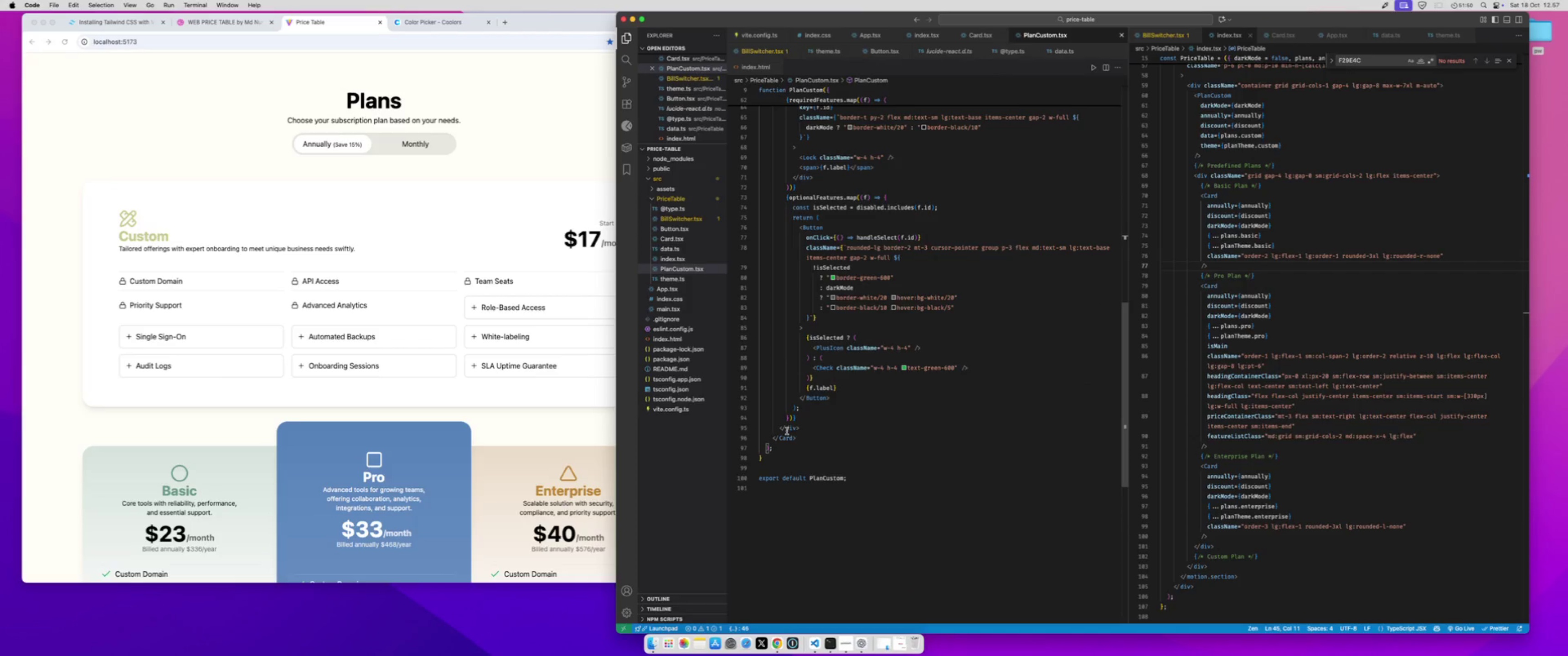 
left_click([787, 430])
 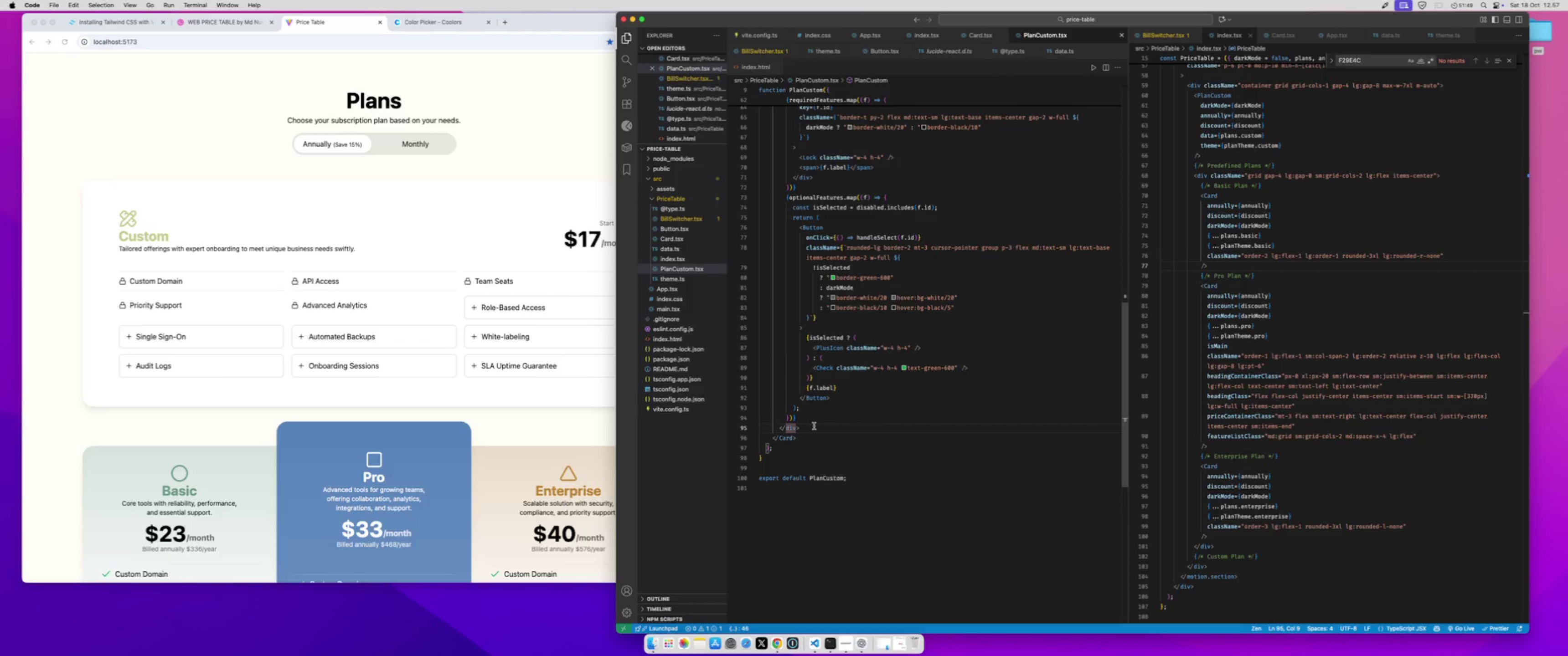 
left_click([814, 426])
 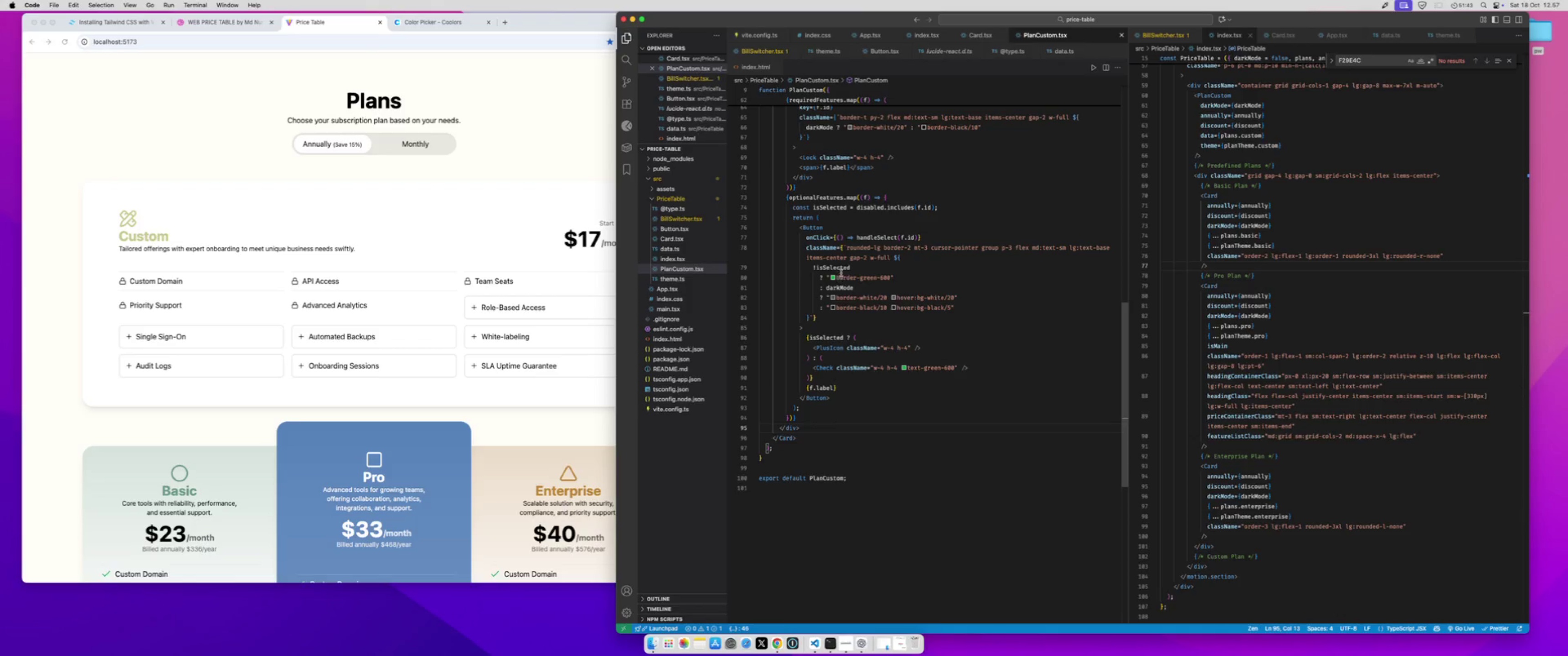 
wait(7.67)
 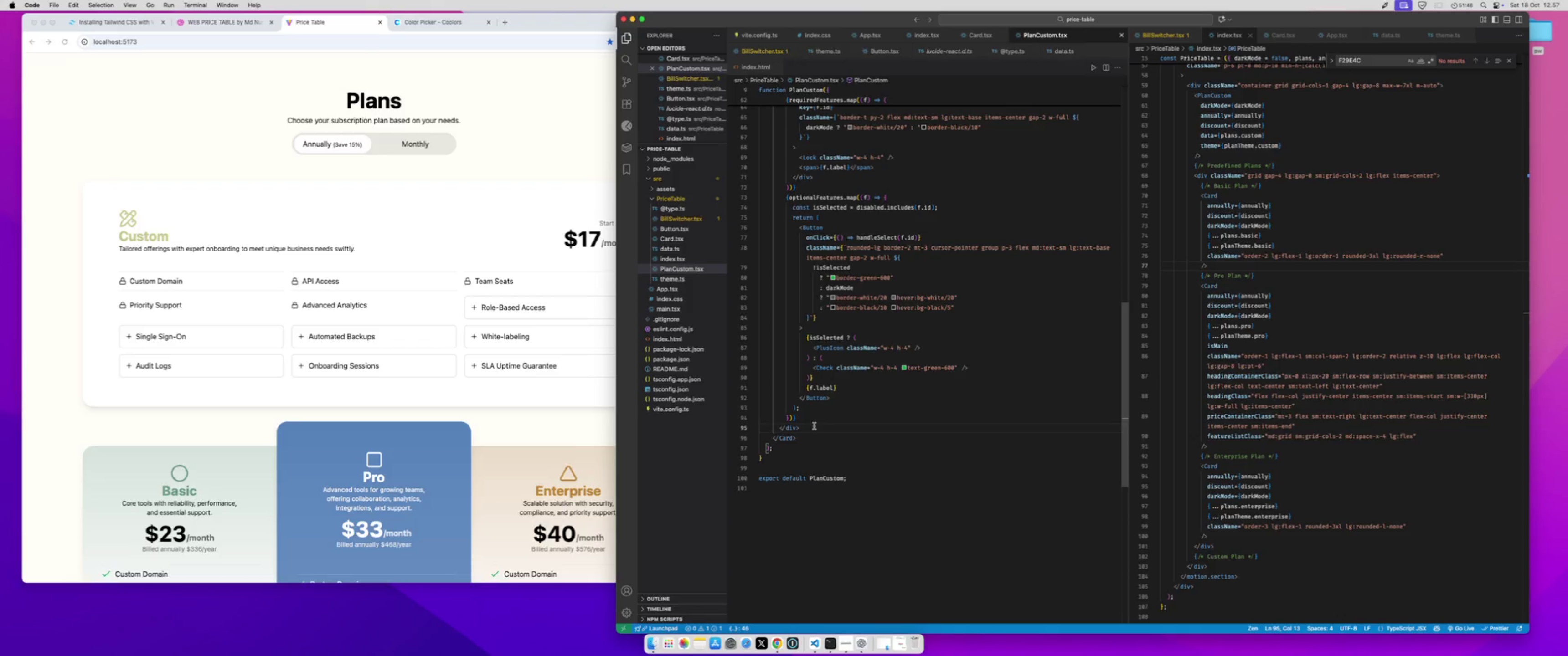 
left_click([846, 226])
 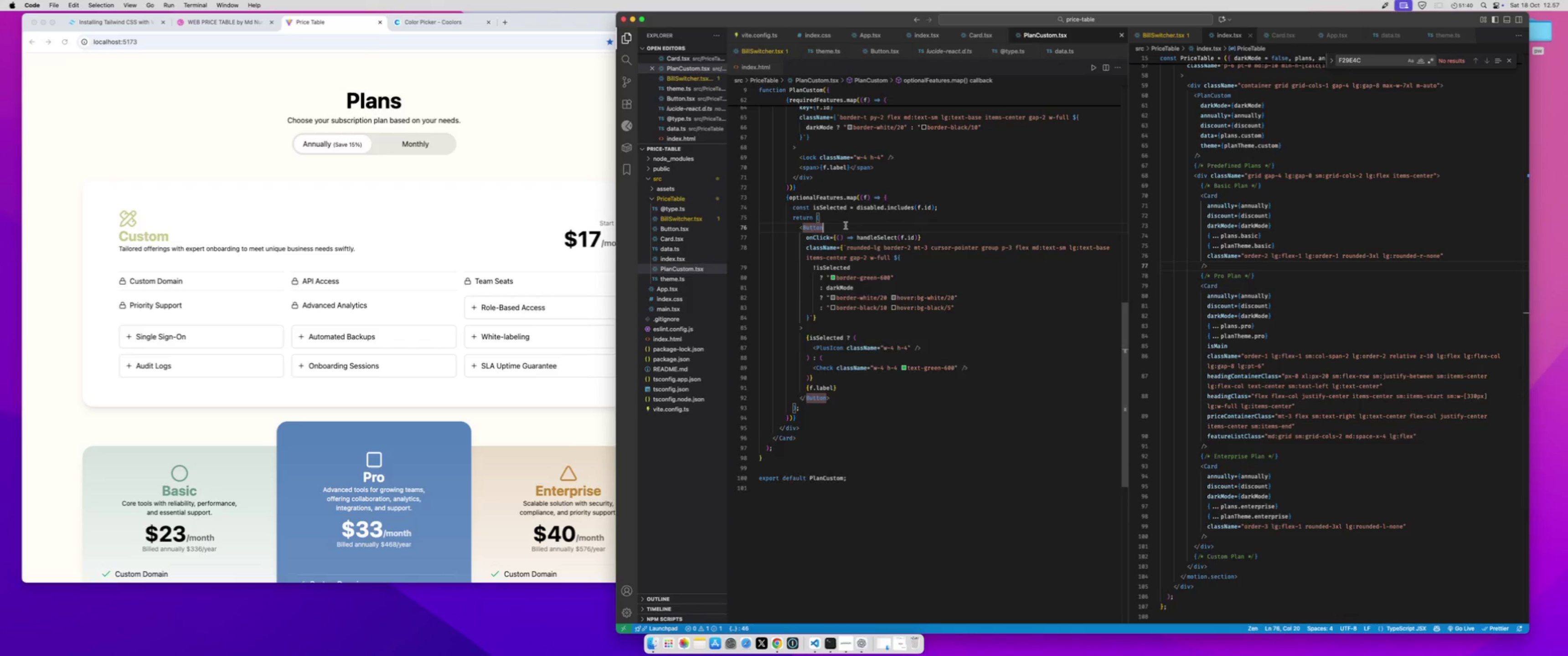 
key(Enter)
 